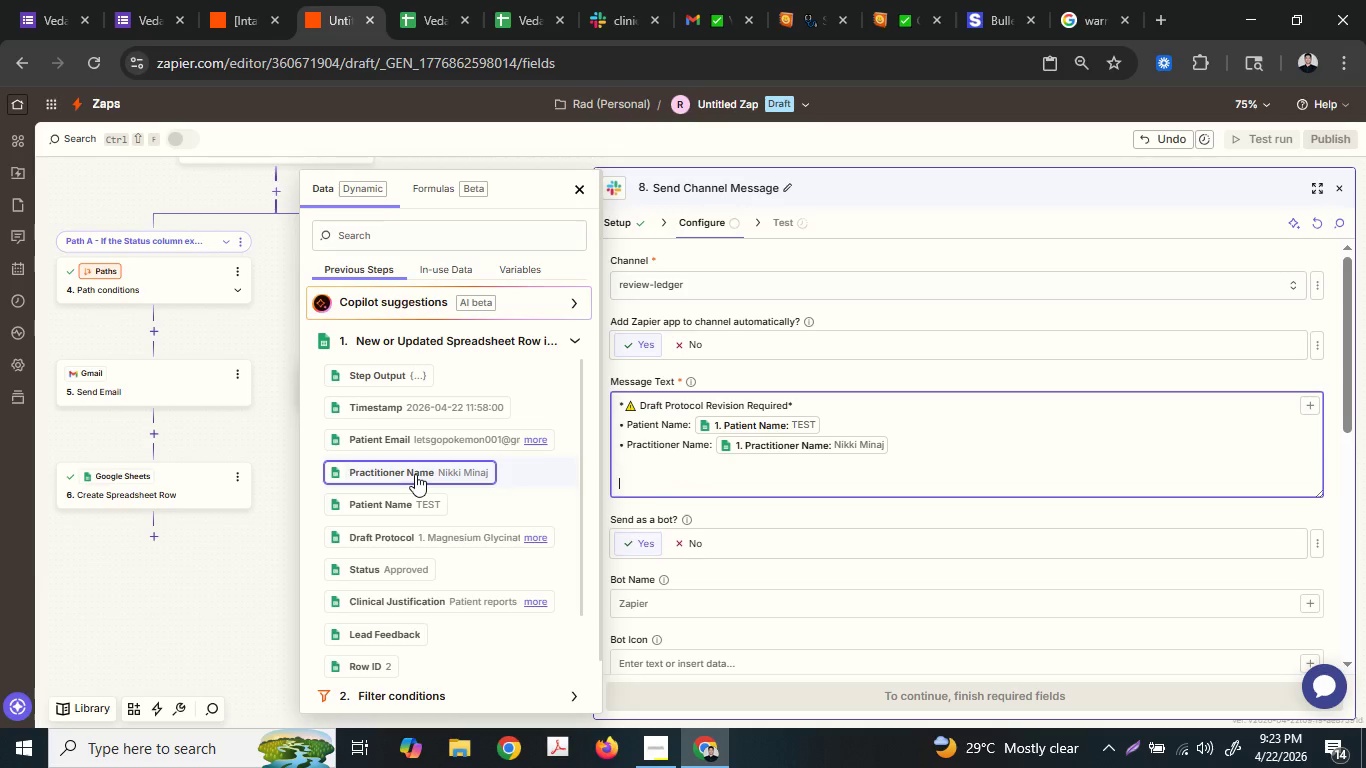 
key(Enter)
 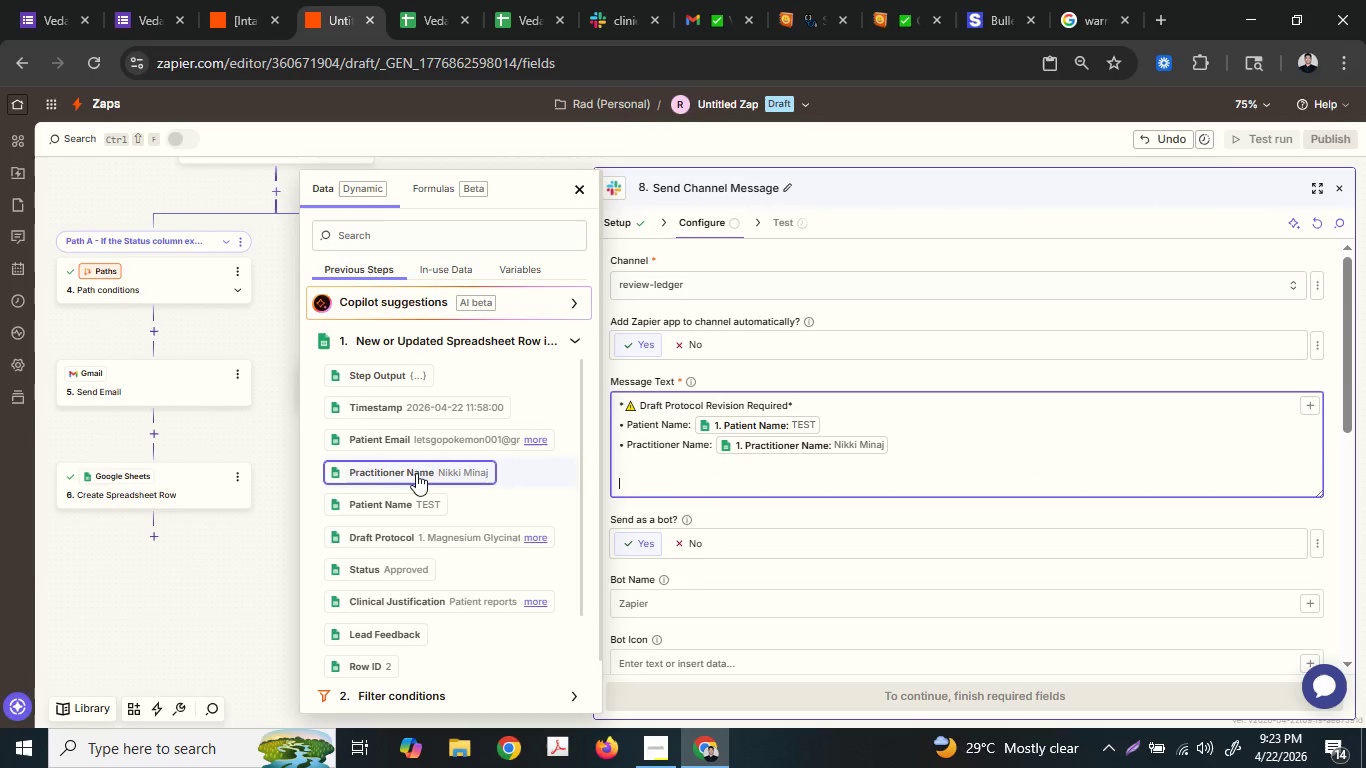 
type(Submisssi)
key(Backspace)
key(Backspace)
 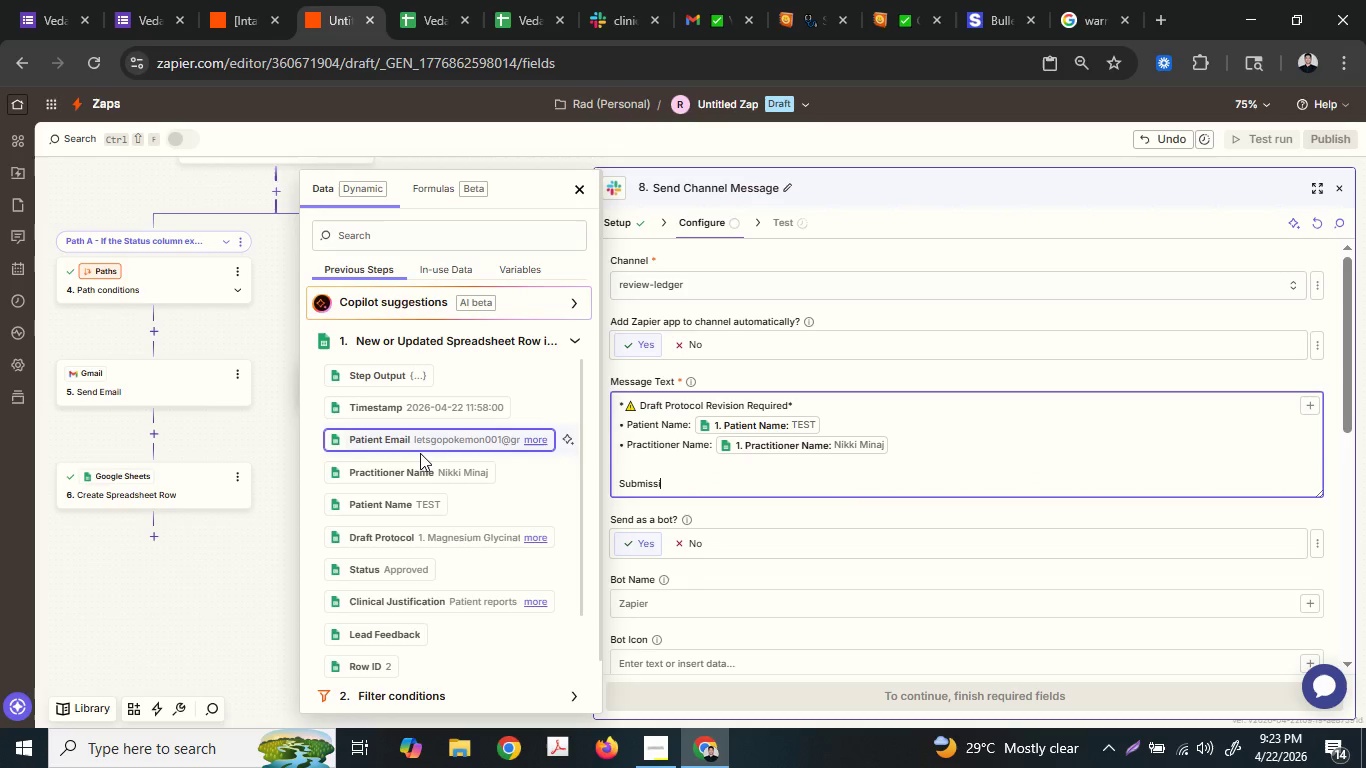 
type(ion Details:)
 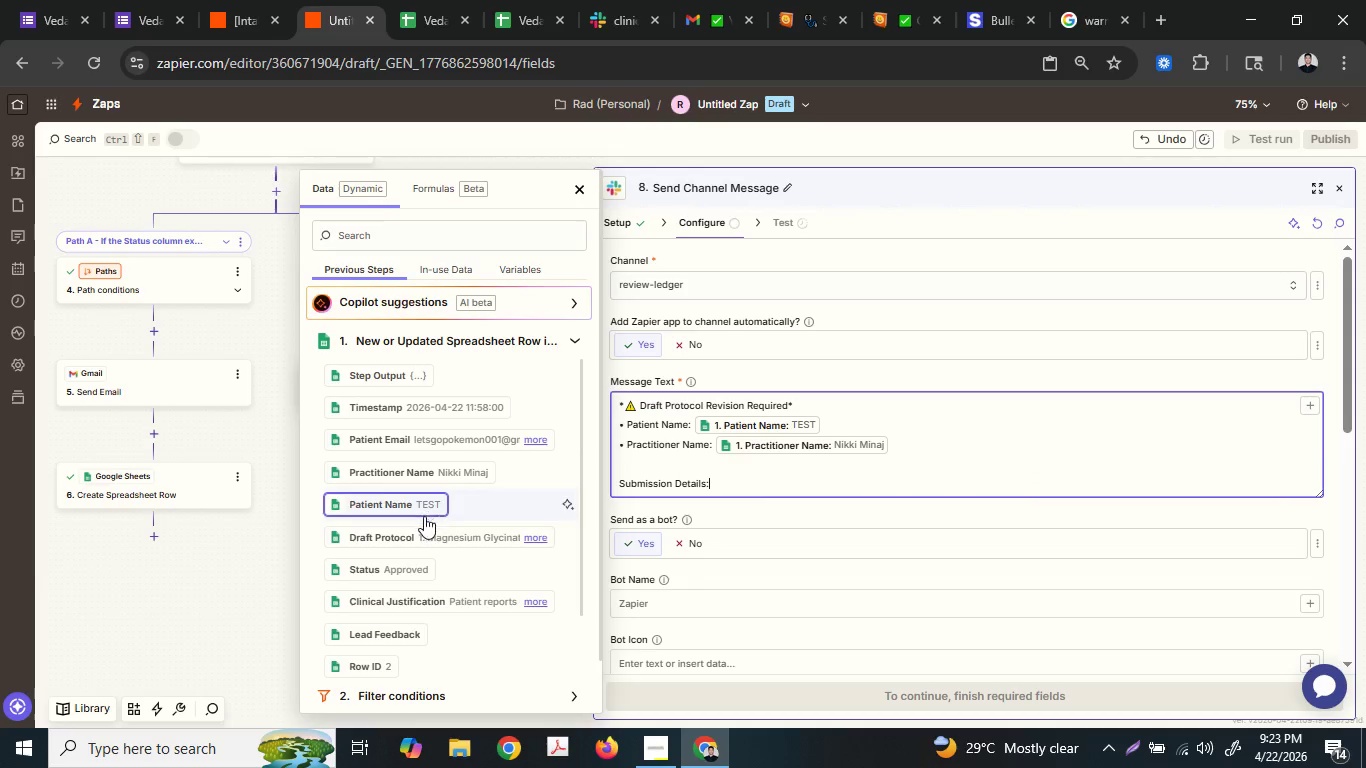 
key(Enter)
 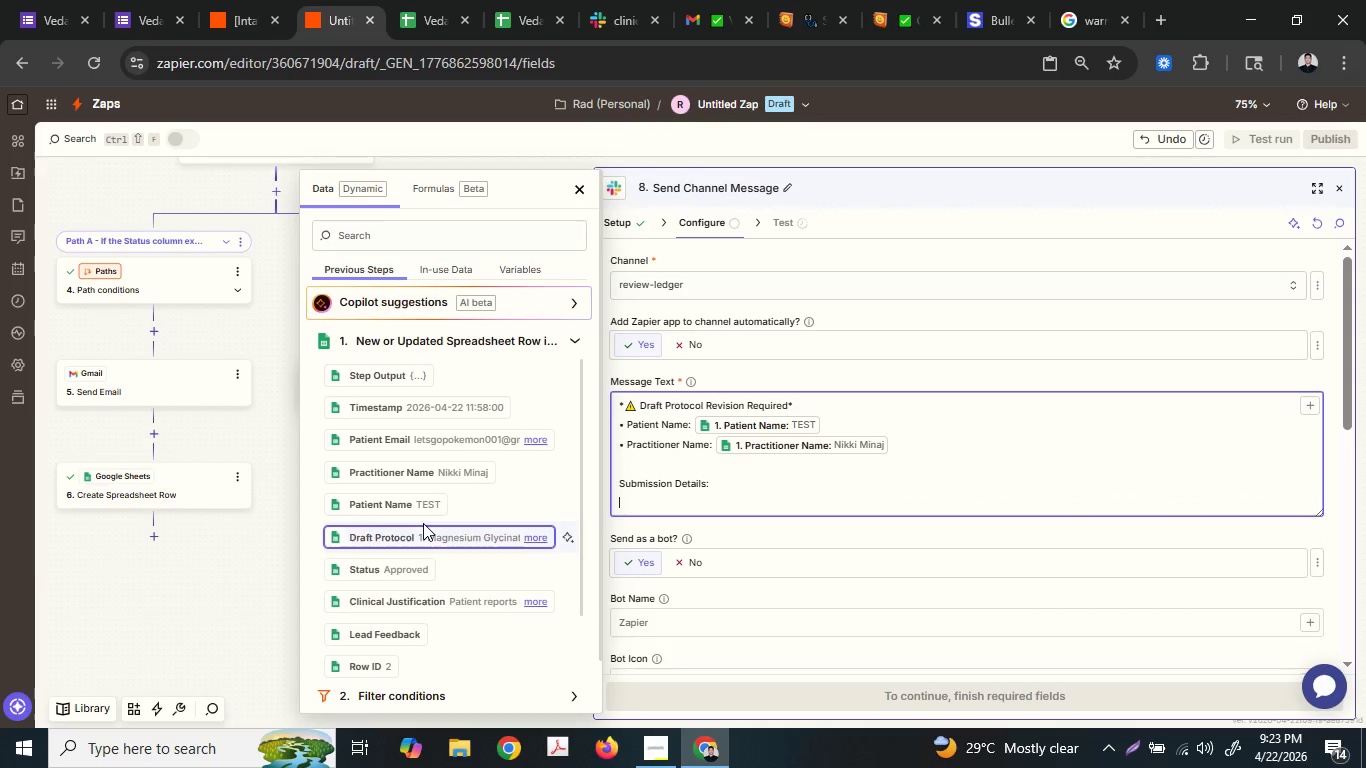 
key(Control+ControlLeft)
 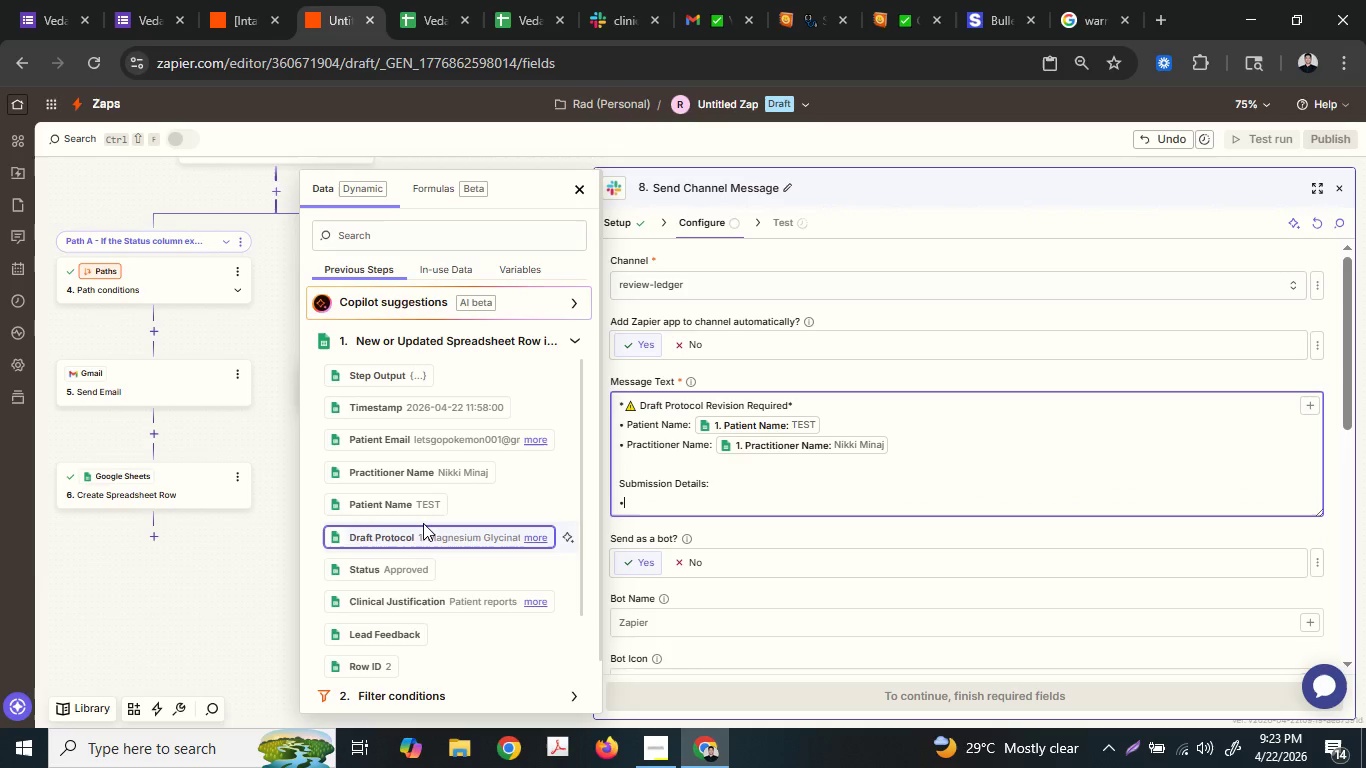 
key(Control+V)
 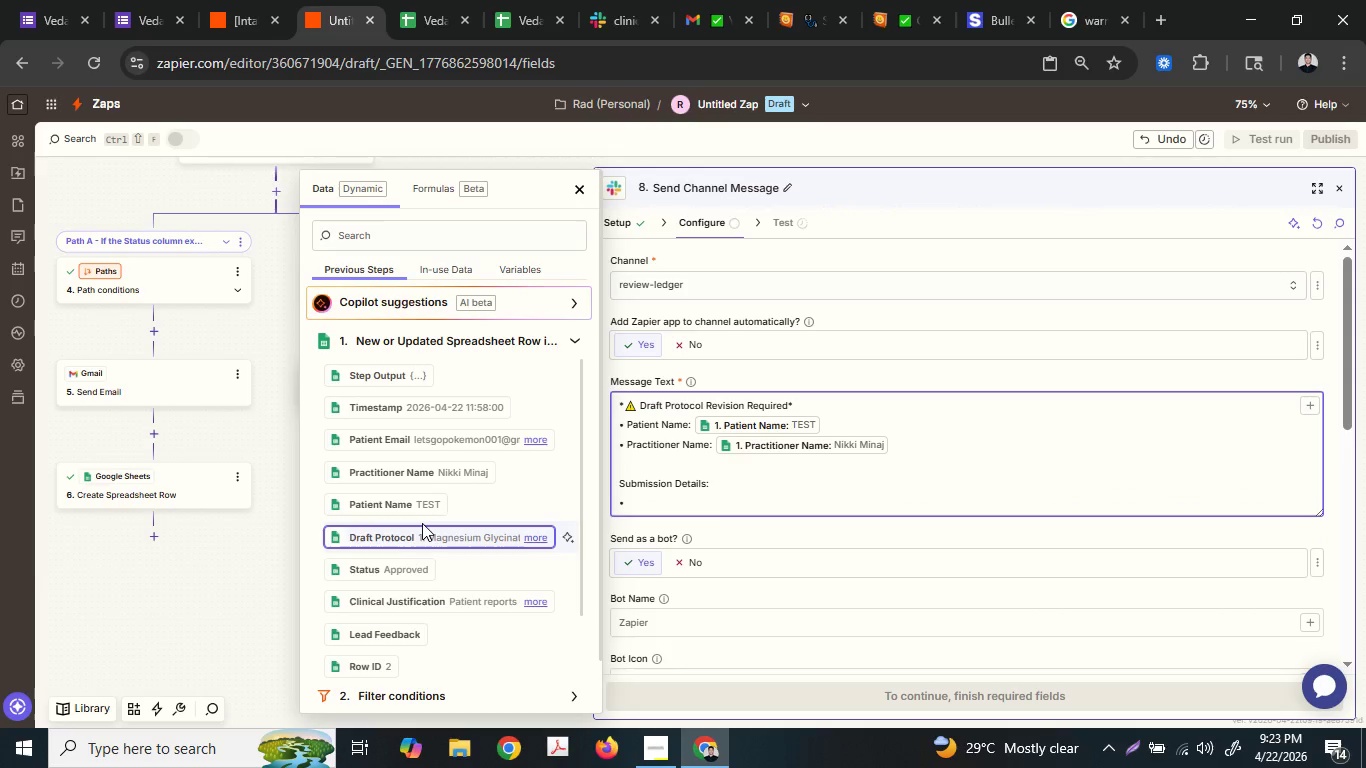 
left_click_drag(start_coordinate=[422, 523], to_coordinate=[420, 627])
 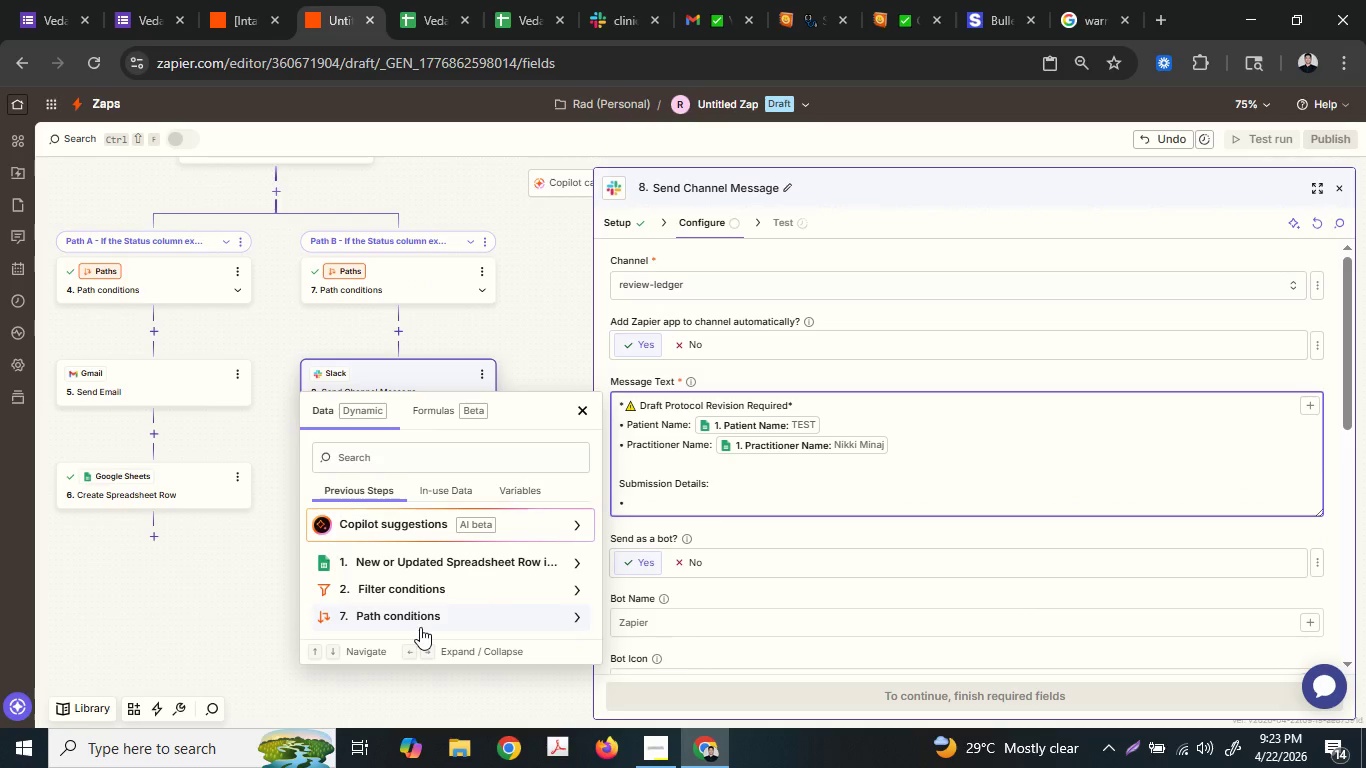 
key(Space)
 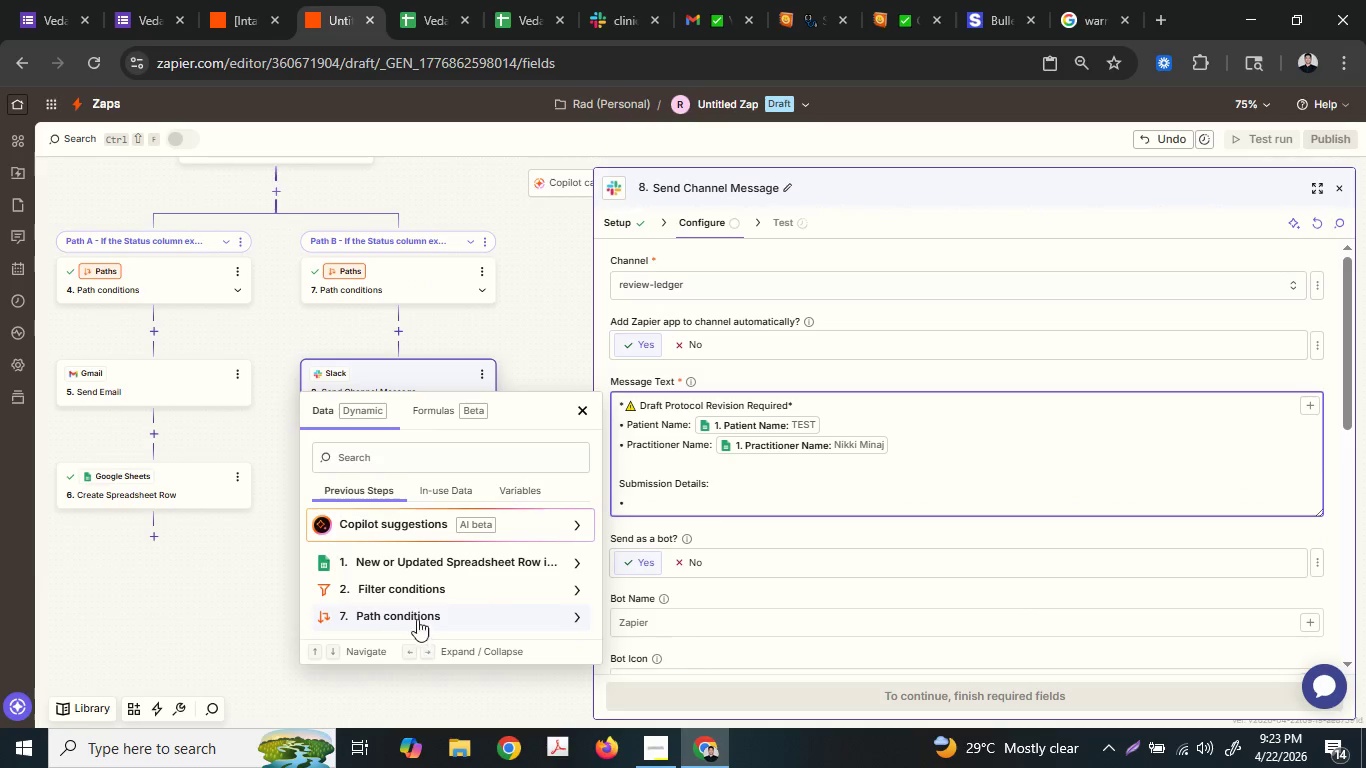 
left_click([411, 570])
 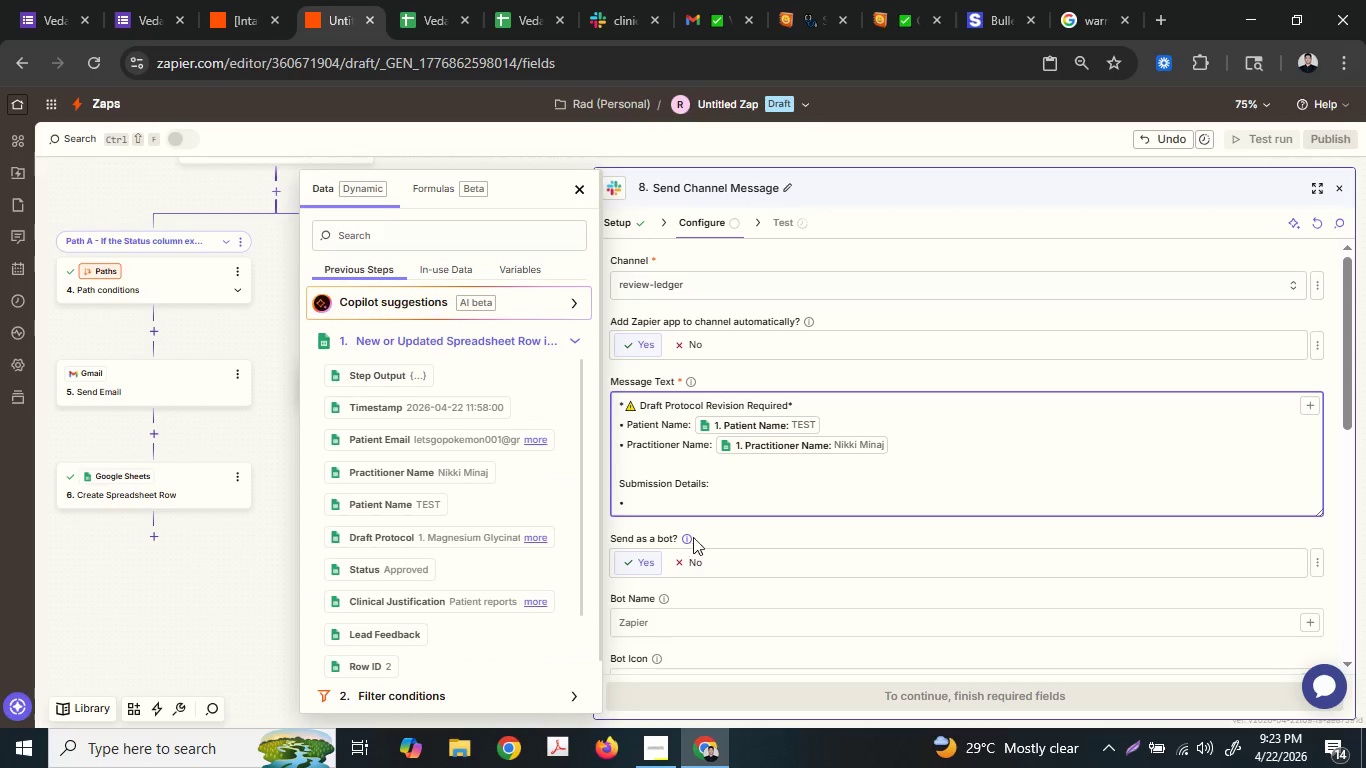 
left_click([698, 504])
 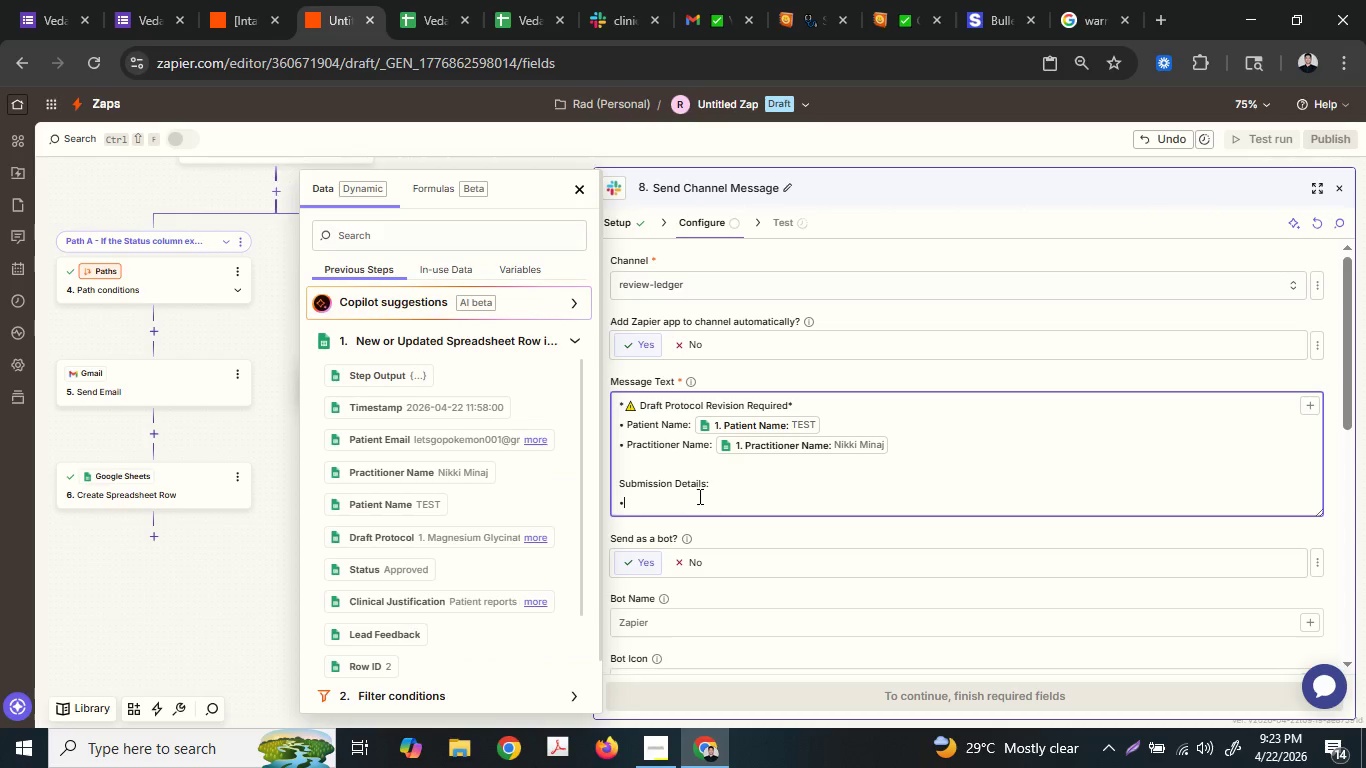 
type( Draft Protocol: )
 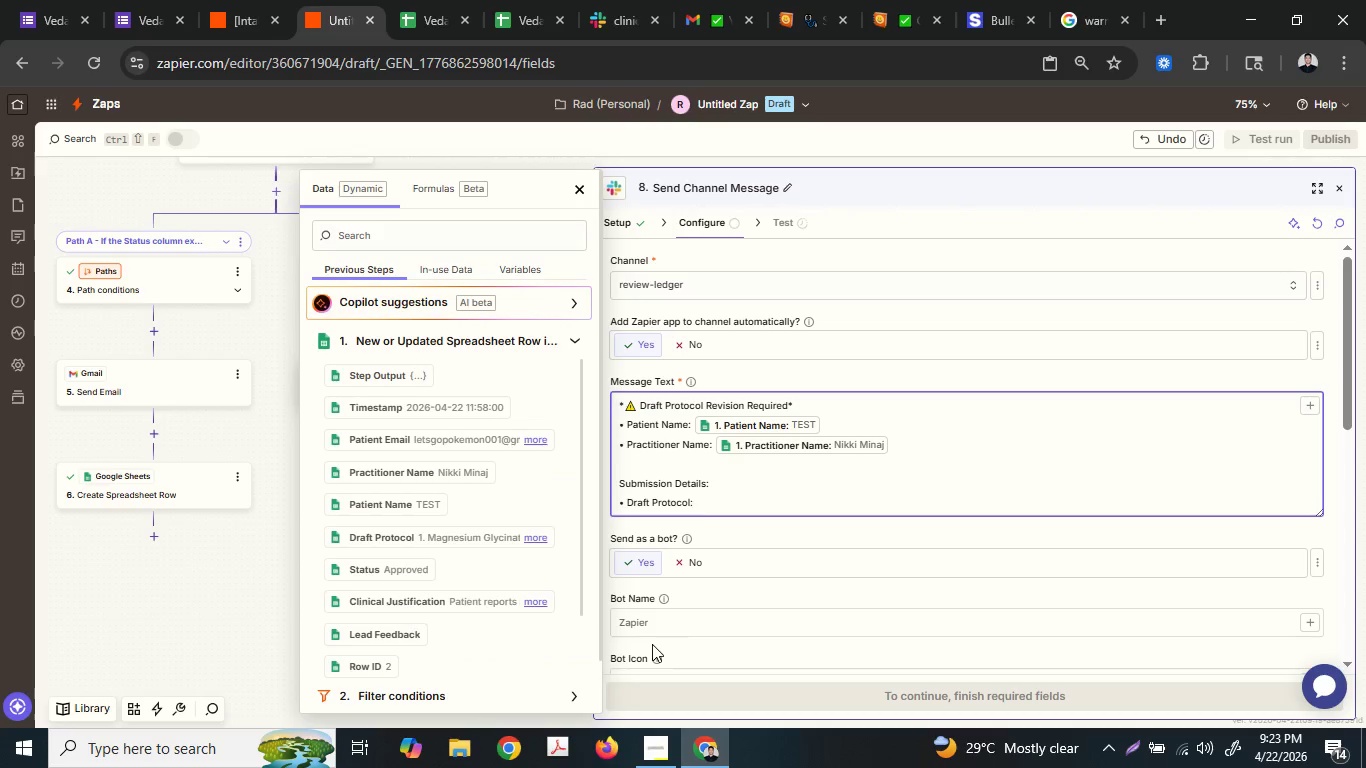 
scroll: coordinate [664, 433], scroll_direction: down, amount: 1.0
 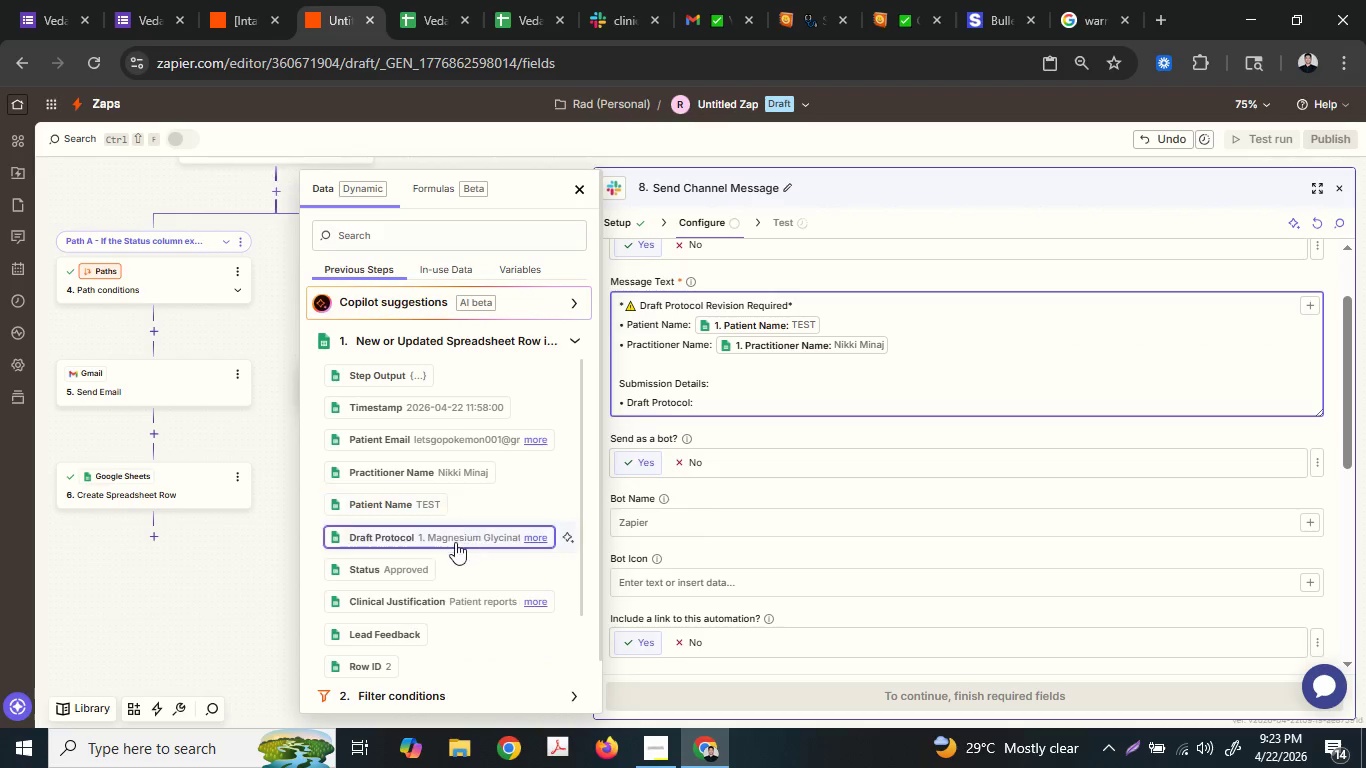 
left_click([455, 542])
 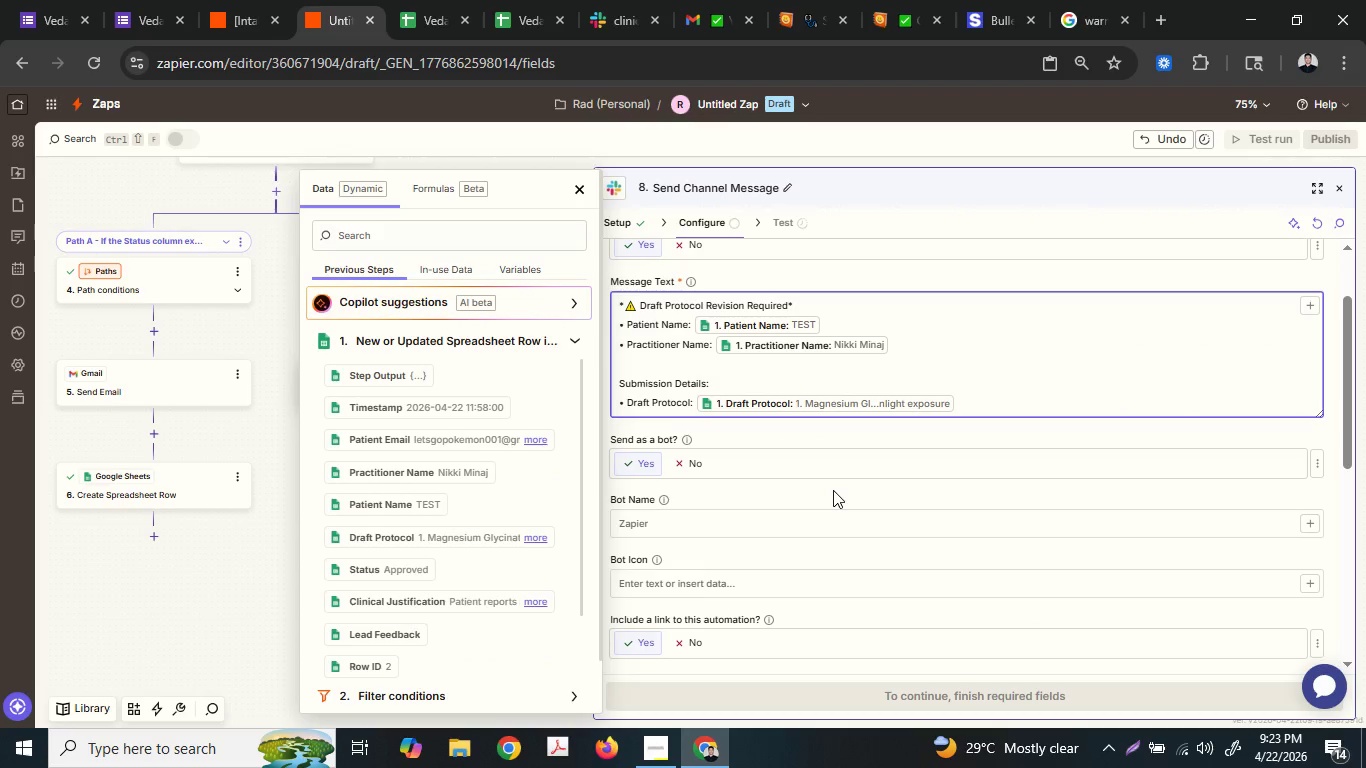 
key(Enter)
 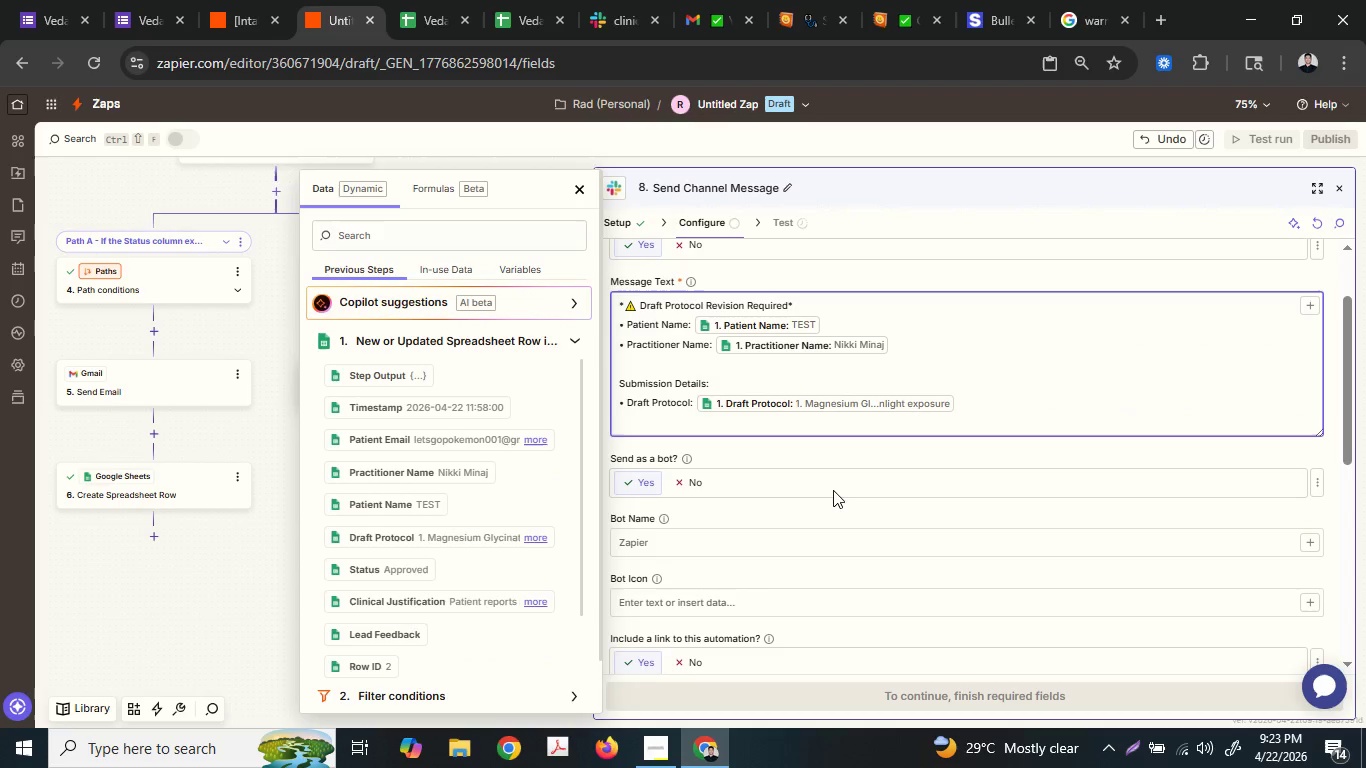 
key(Control+ControlLeft)
 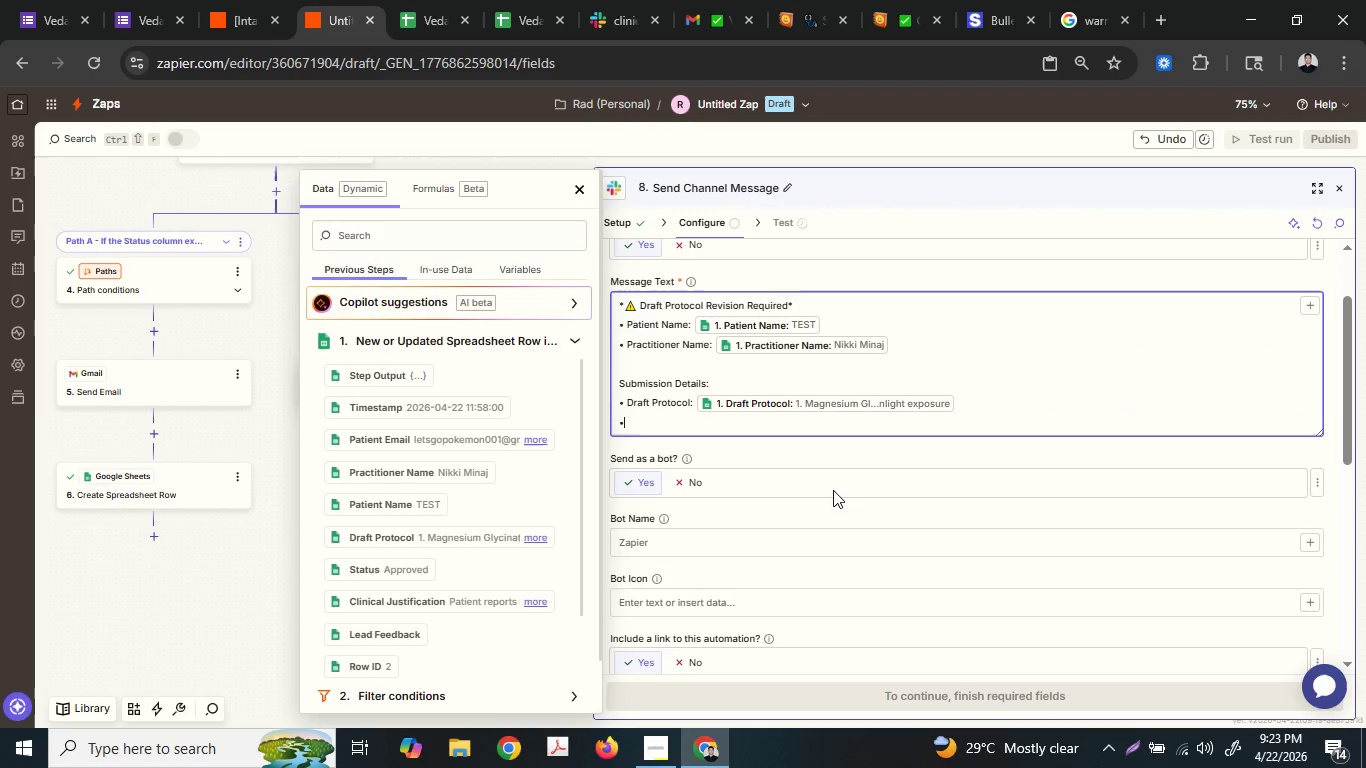 
key(Control+V)
 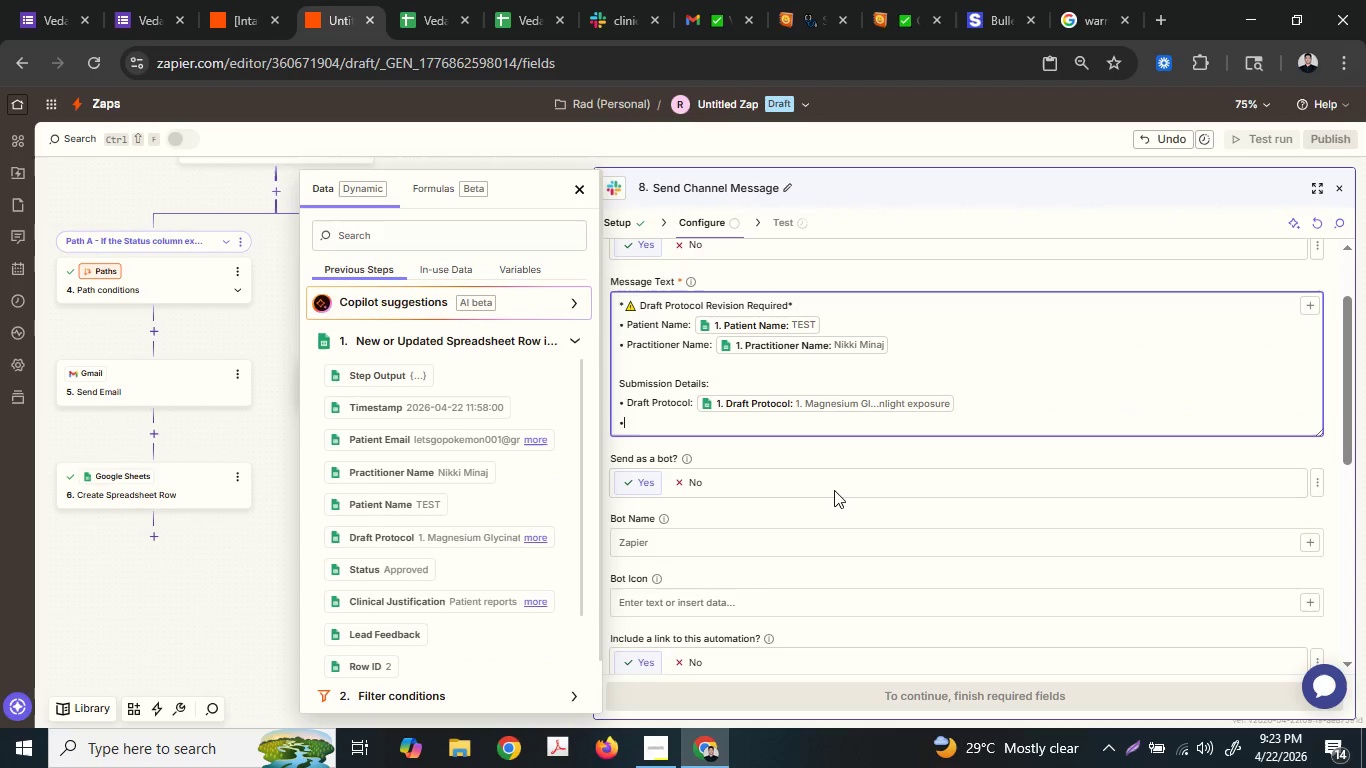 
type( Clinicai)
key(Backspace)
type(l )
 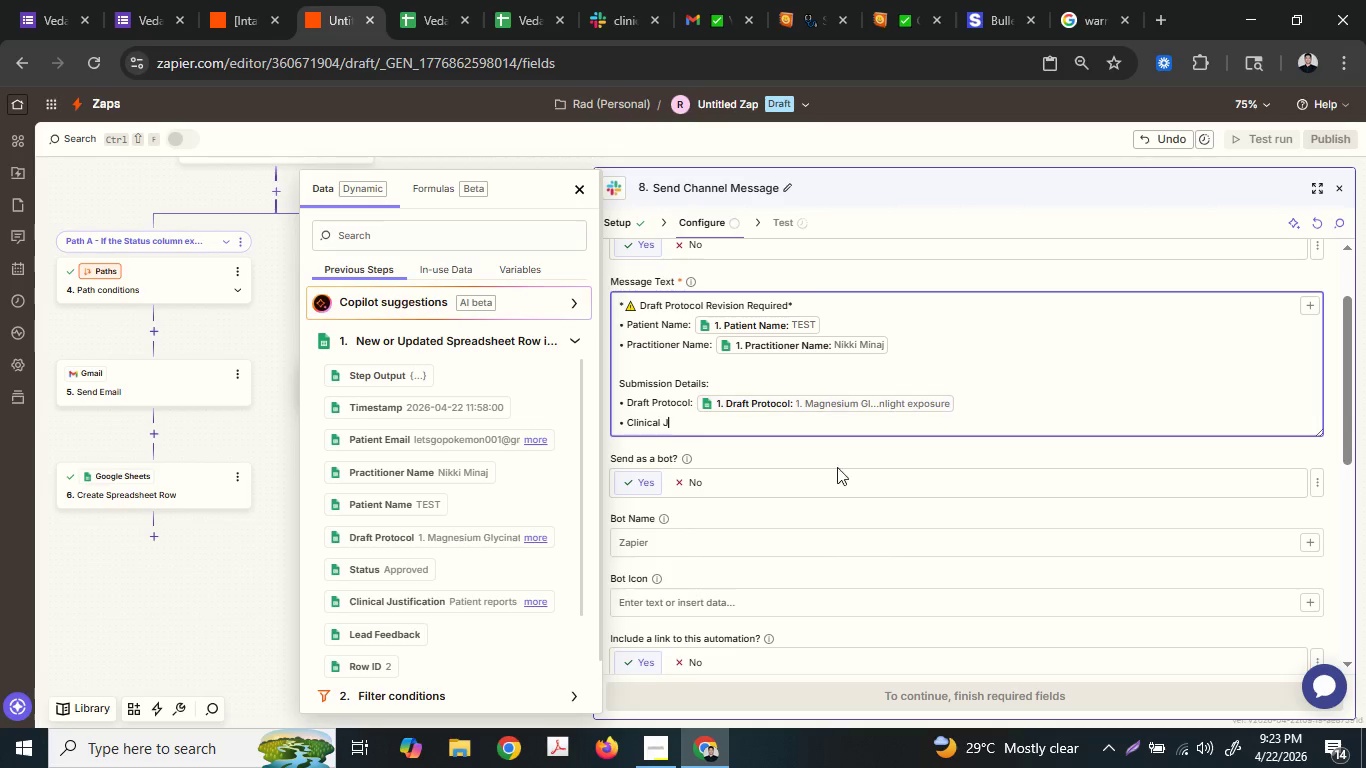 
type(Justification;)
key(Backspace)
type(: )
 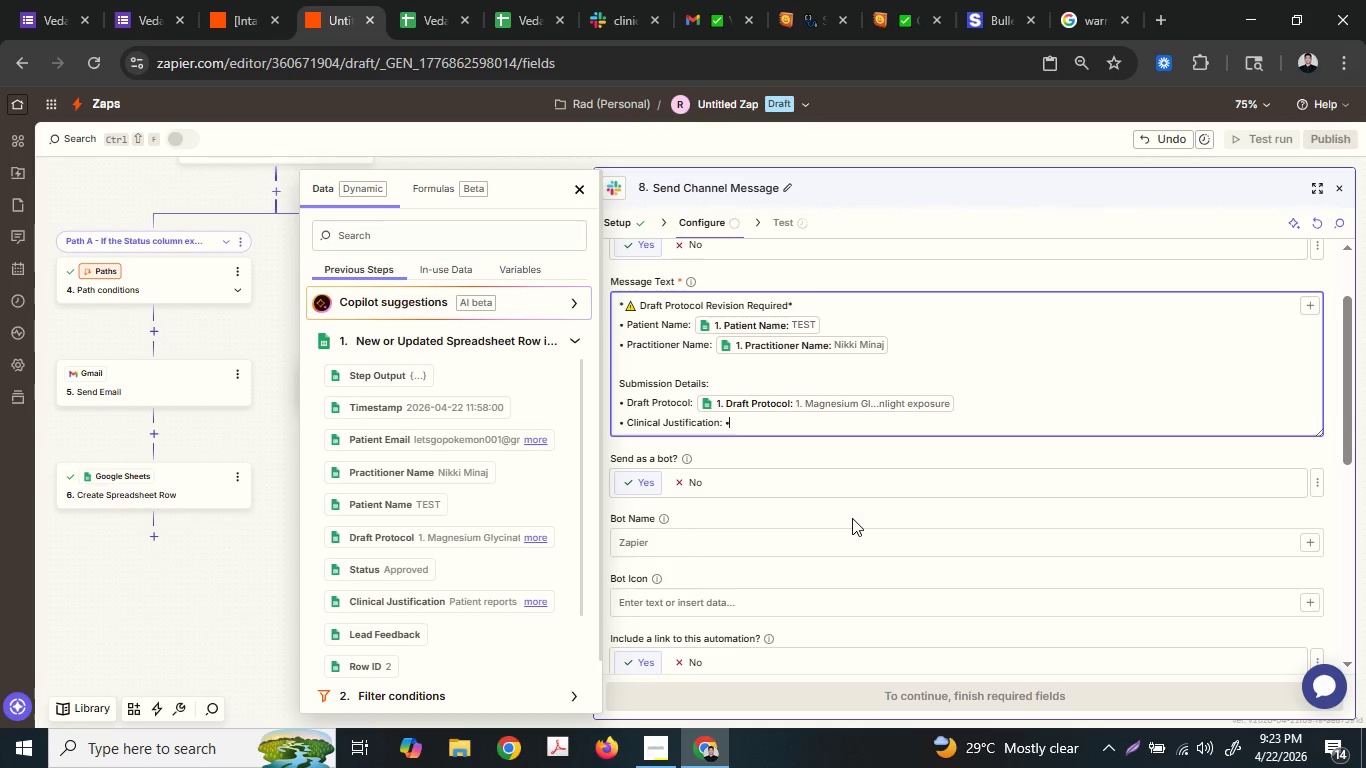 
 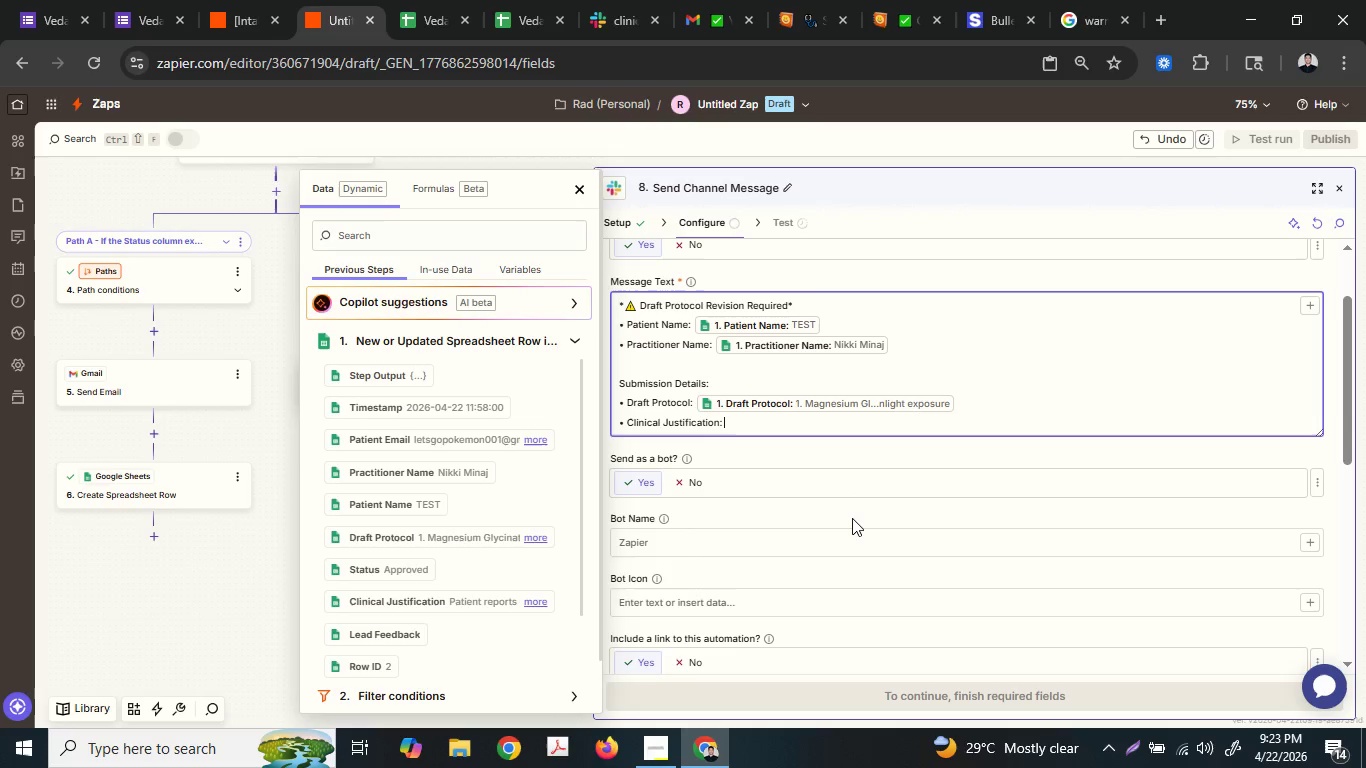 
key(Control+ControlLeft)
 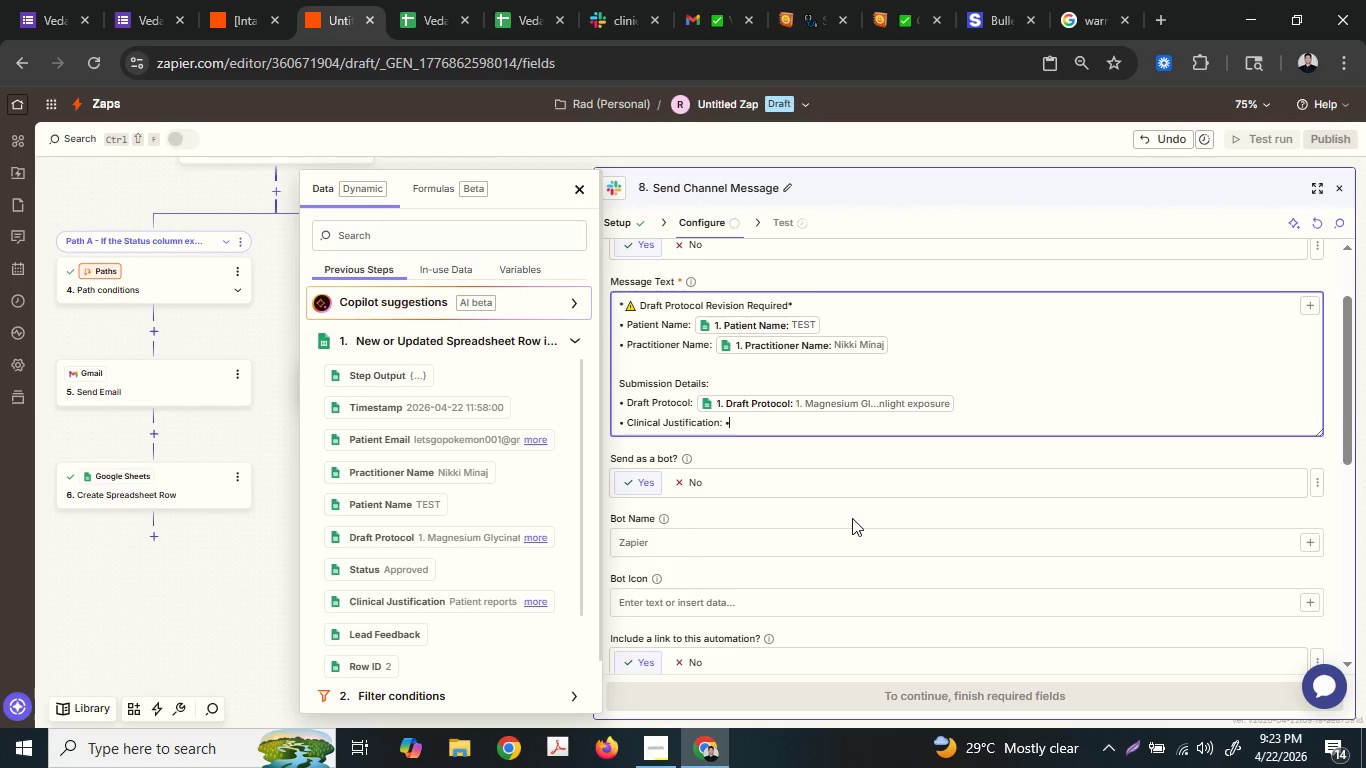 
key(Control+V)
 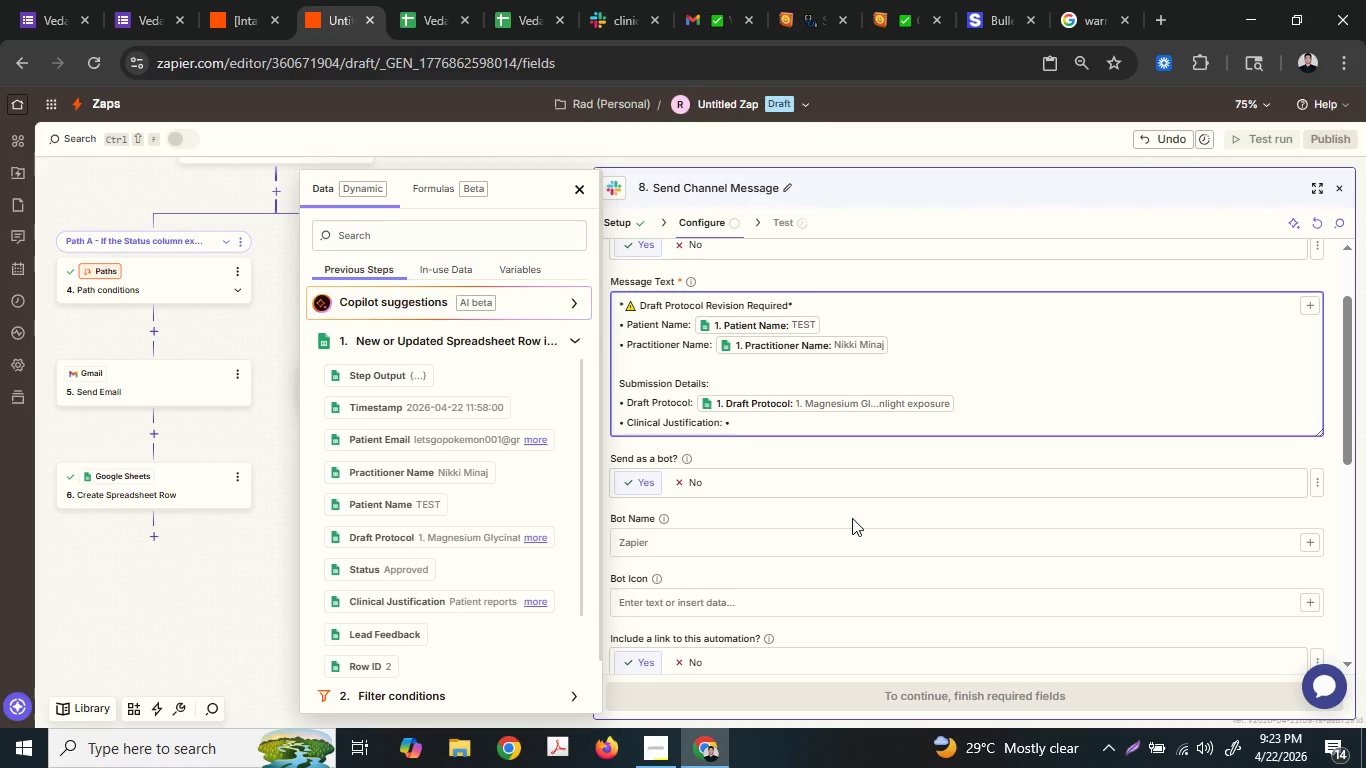 
key(Backspace)
 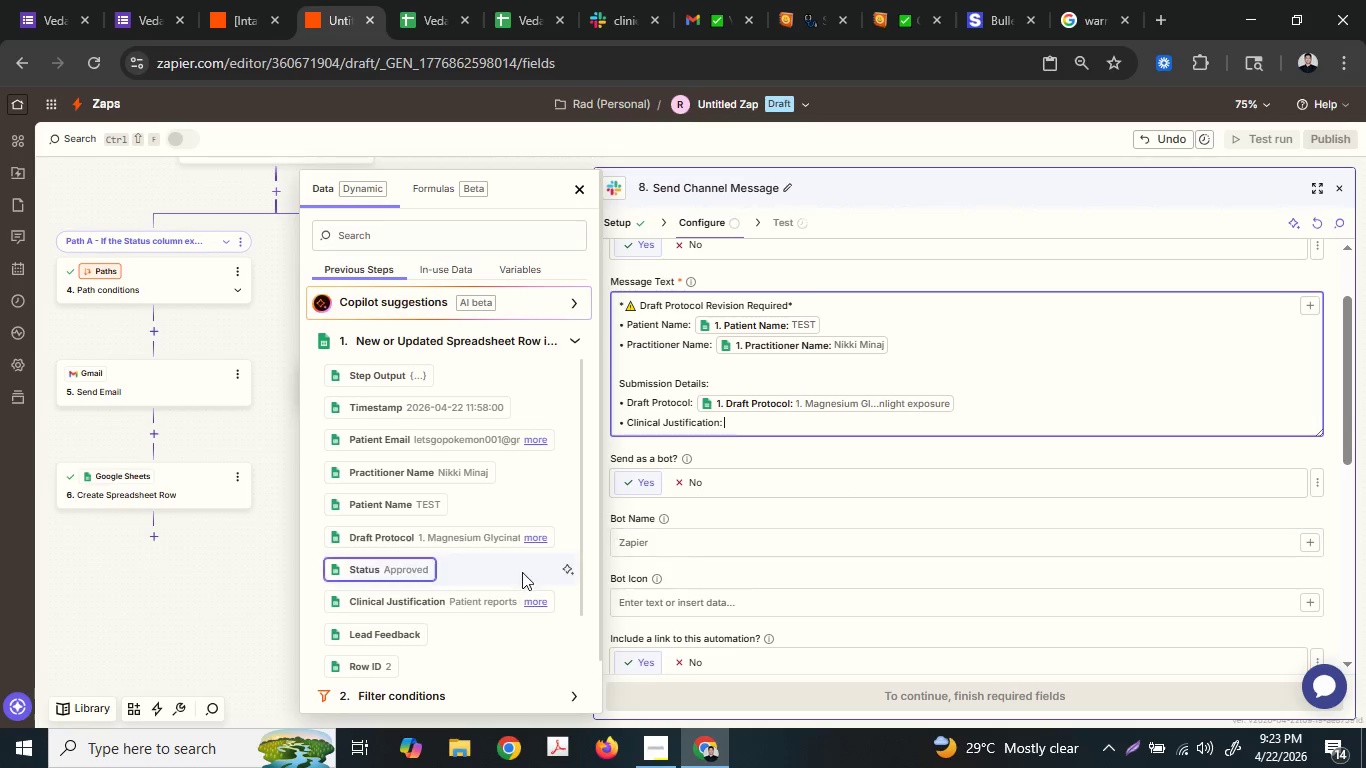 
left_click([476, 604])
 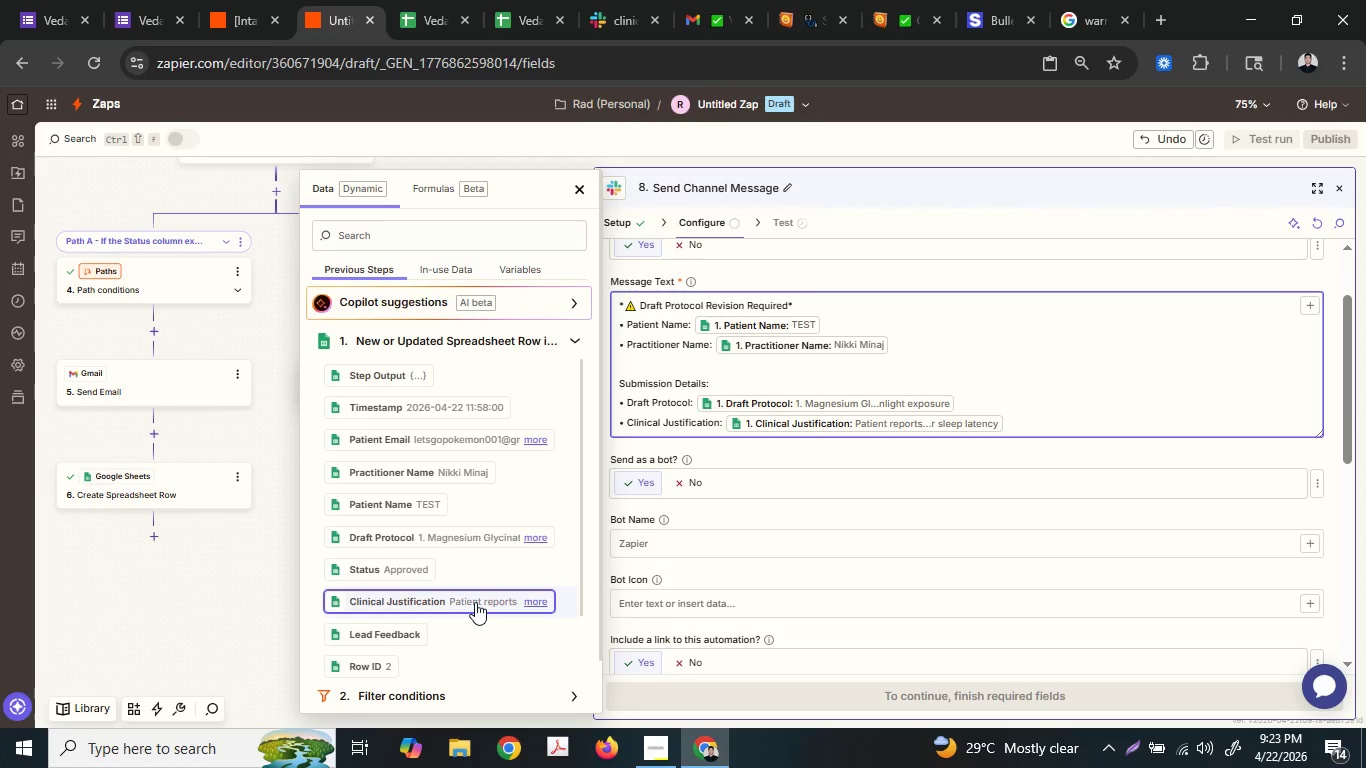 
key(Enter)
 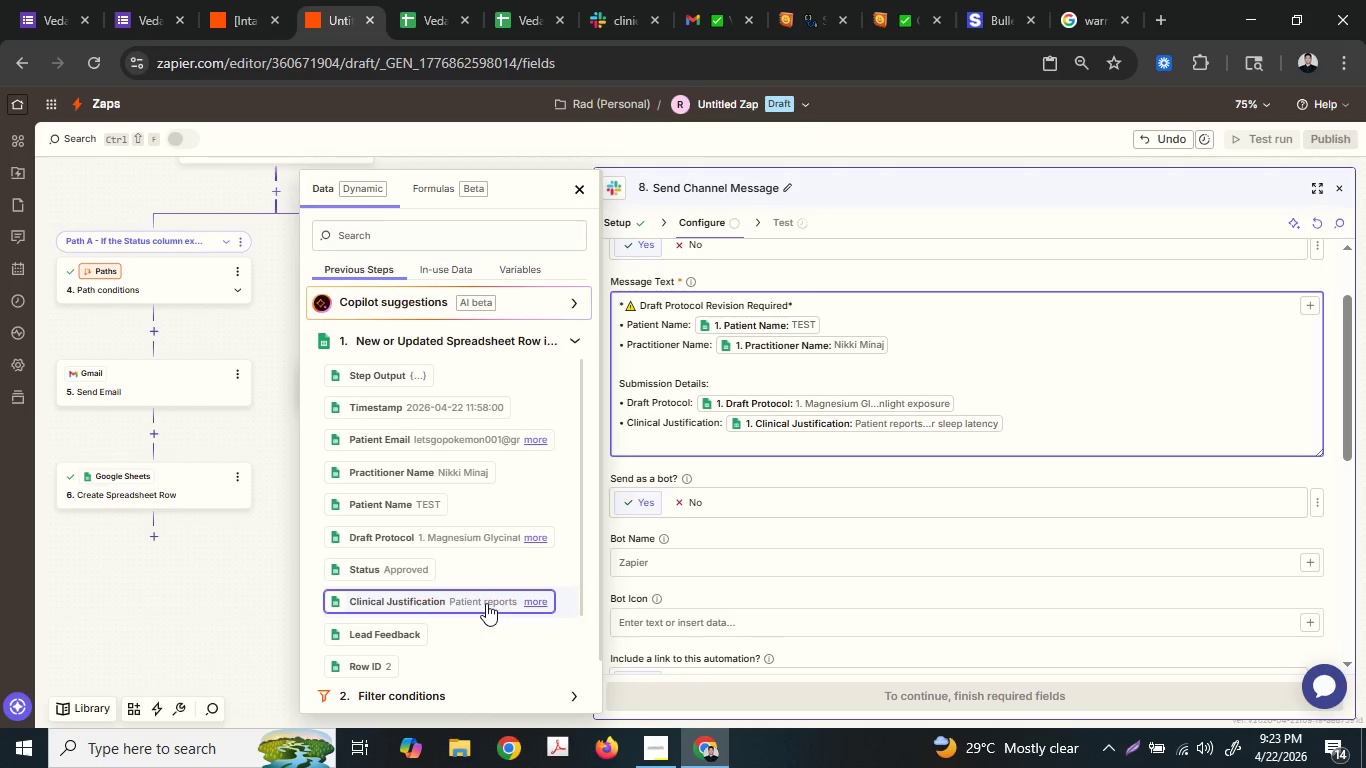 
key(Control+ControlLeft)
 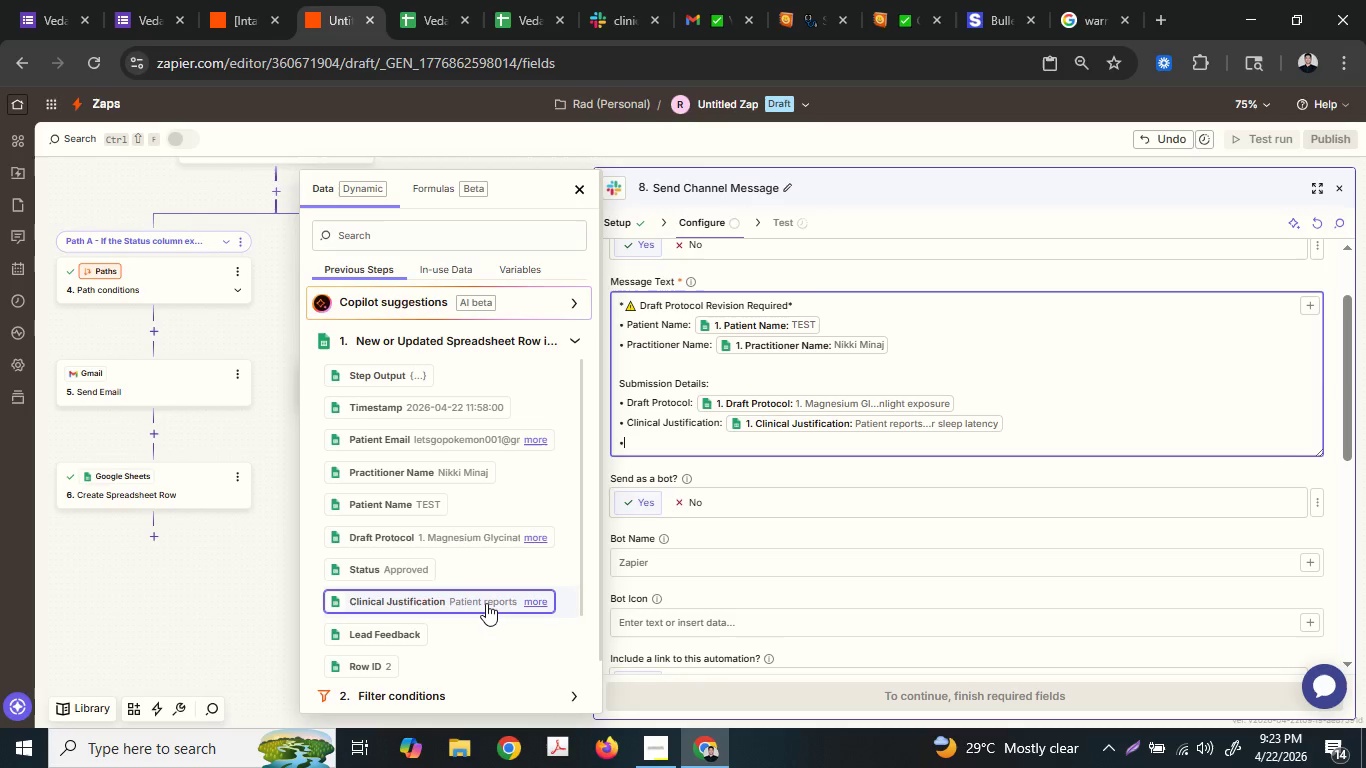 
key(Control+V)
 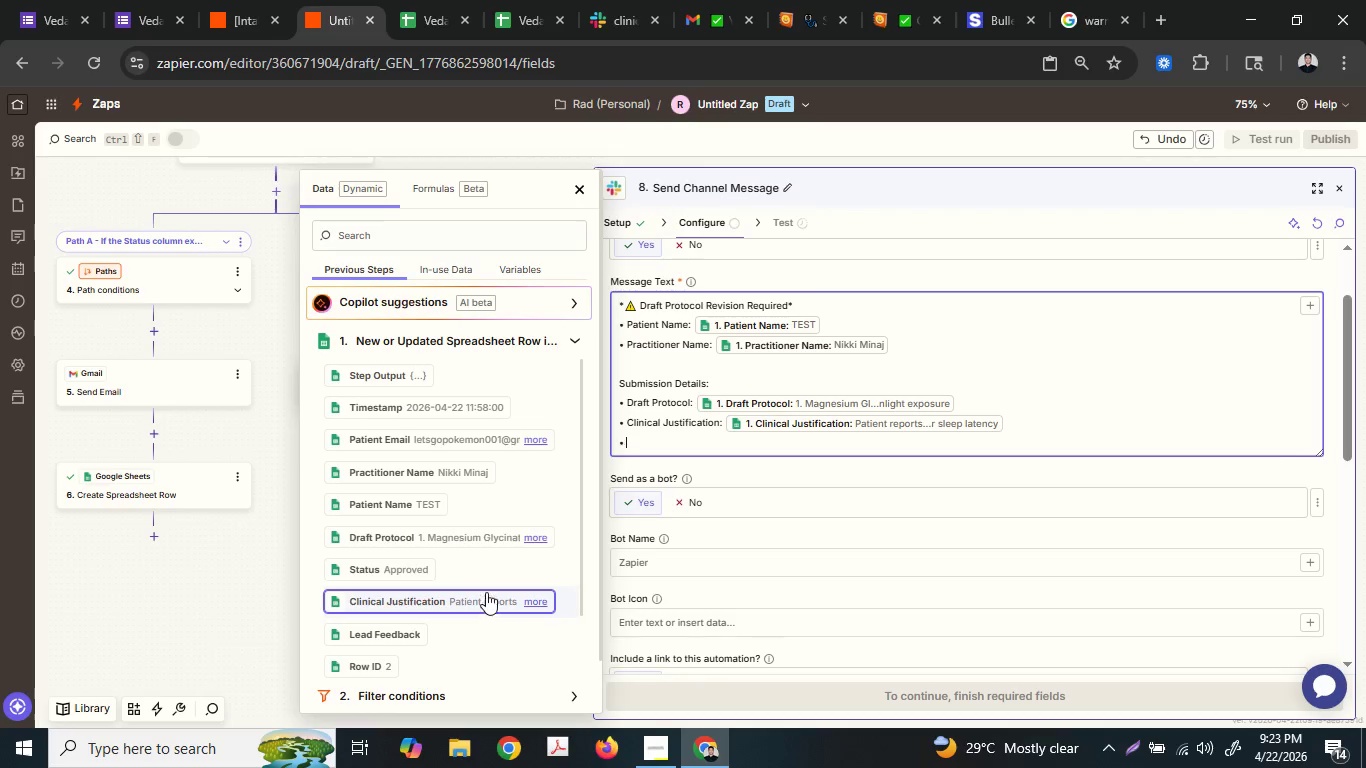 
key(Space)
 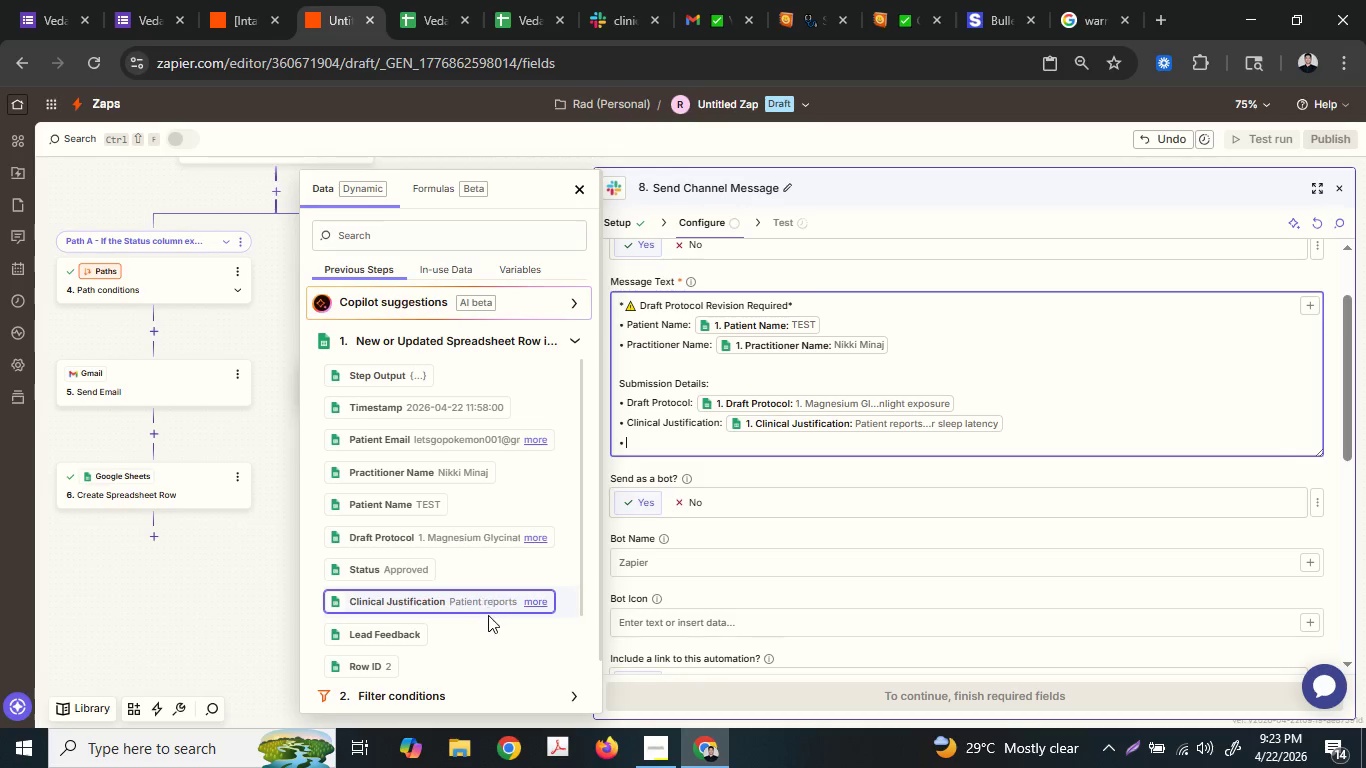 
type(Lead)
 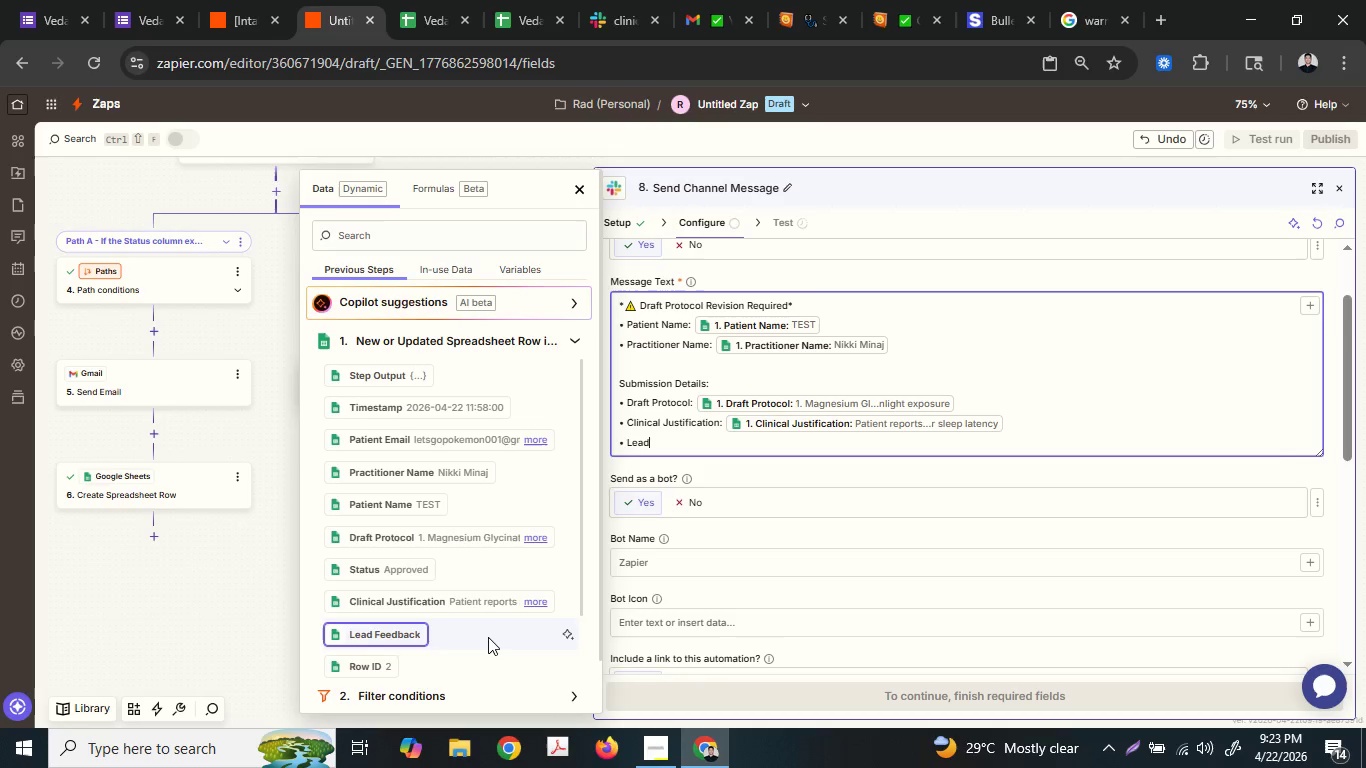 
type( Feedback: )
 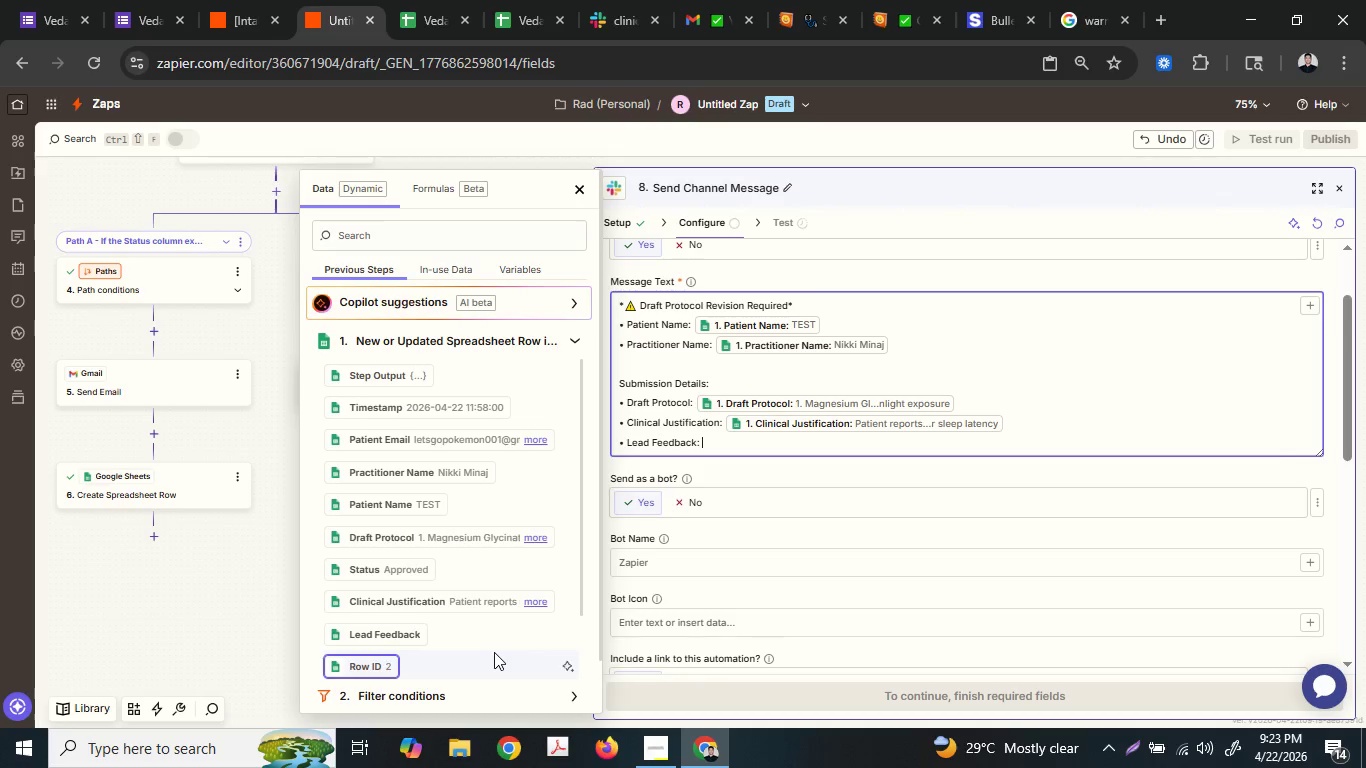 
key(Control+ControlLeft)
 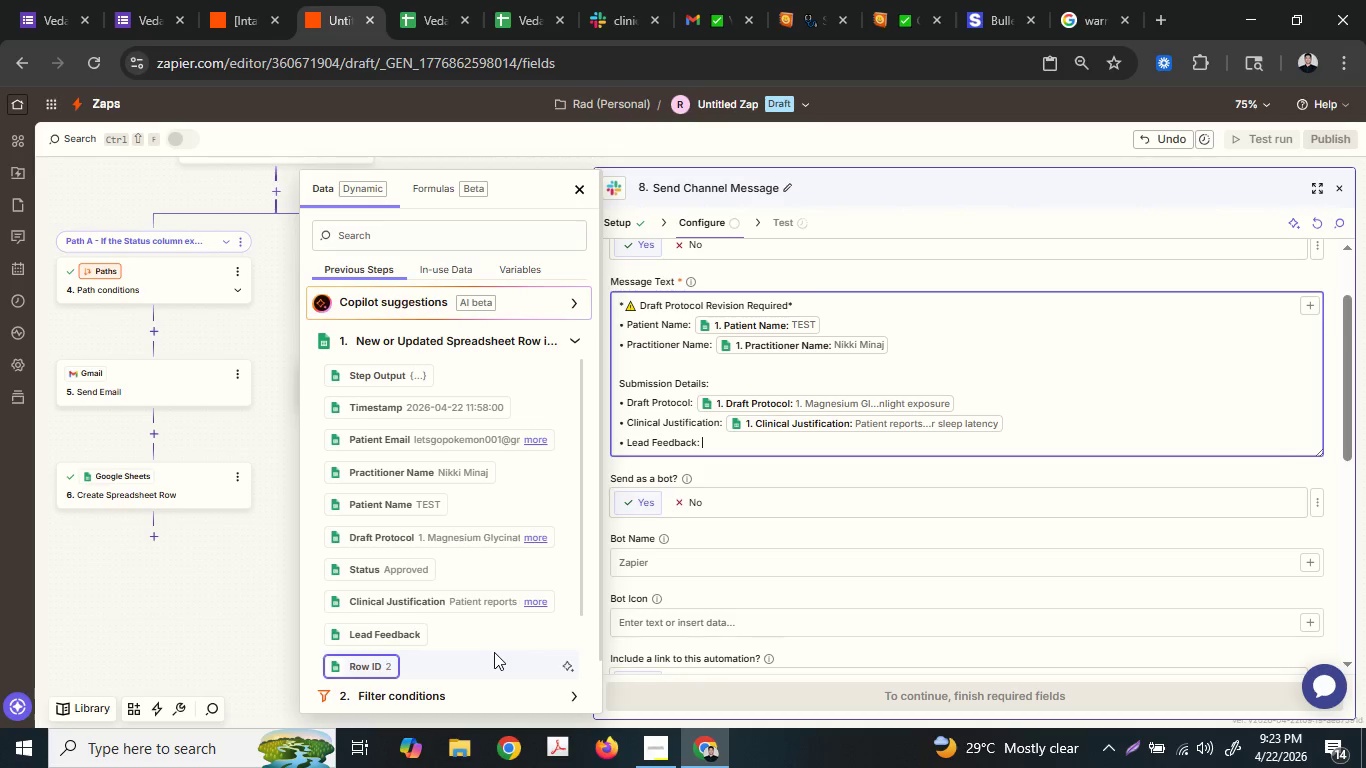 
key(Control+V)
 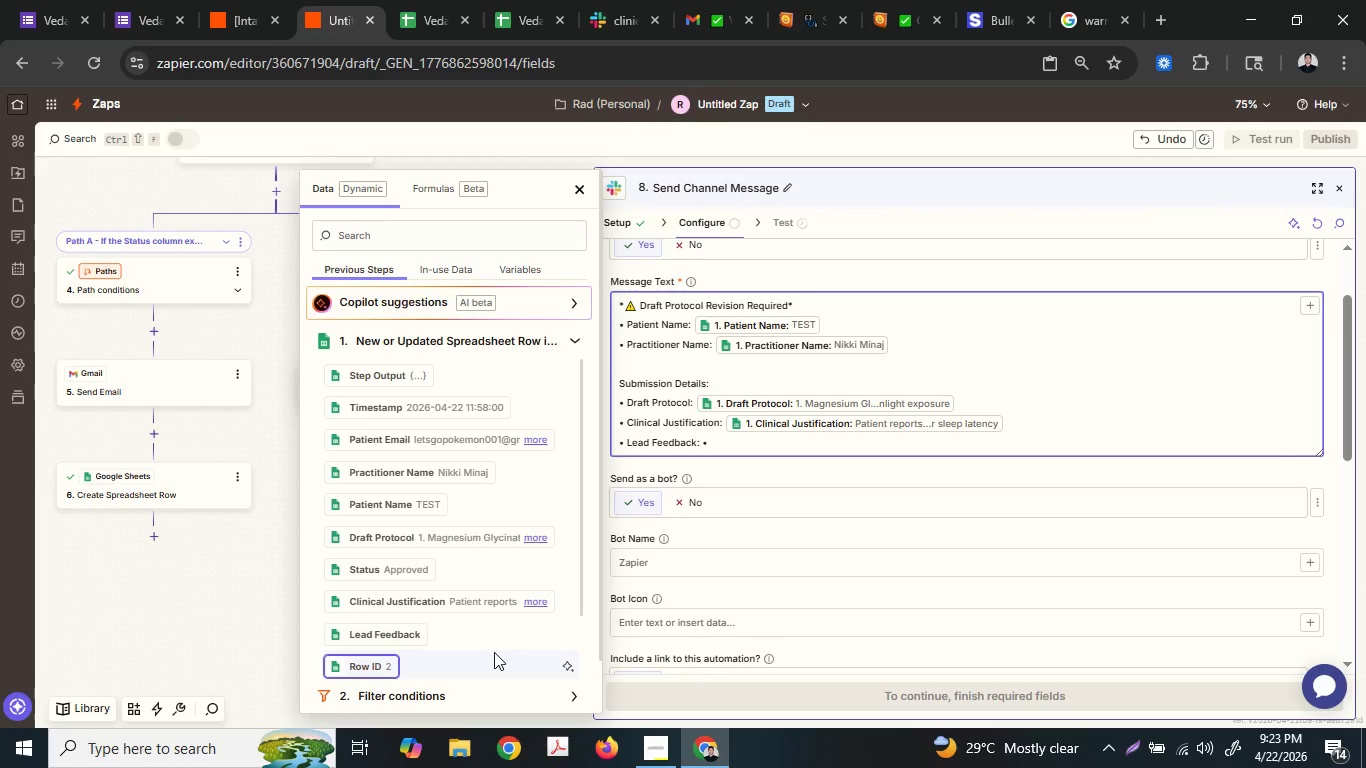 
key(Backspace)
 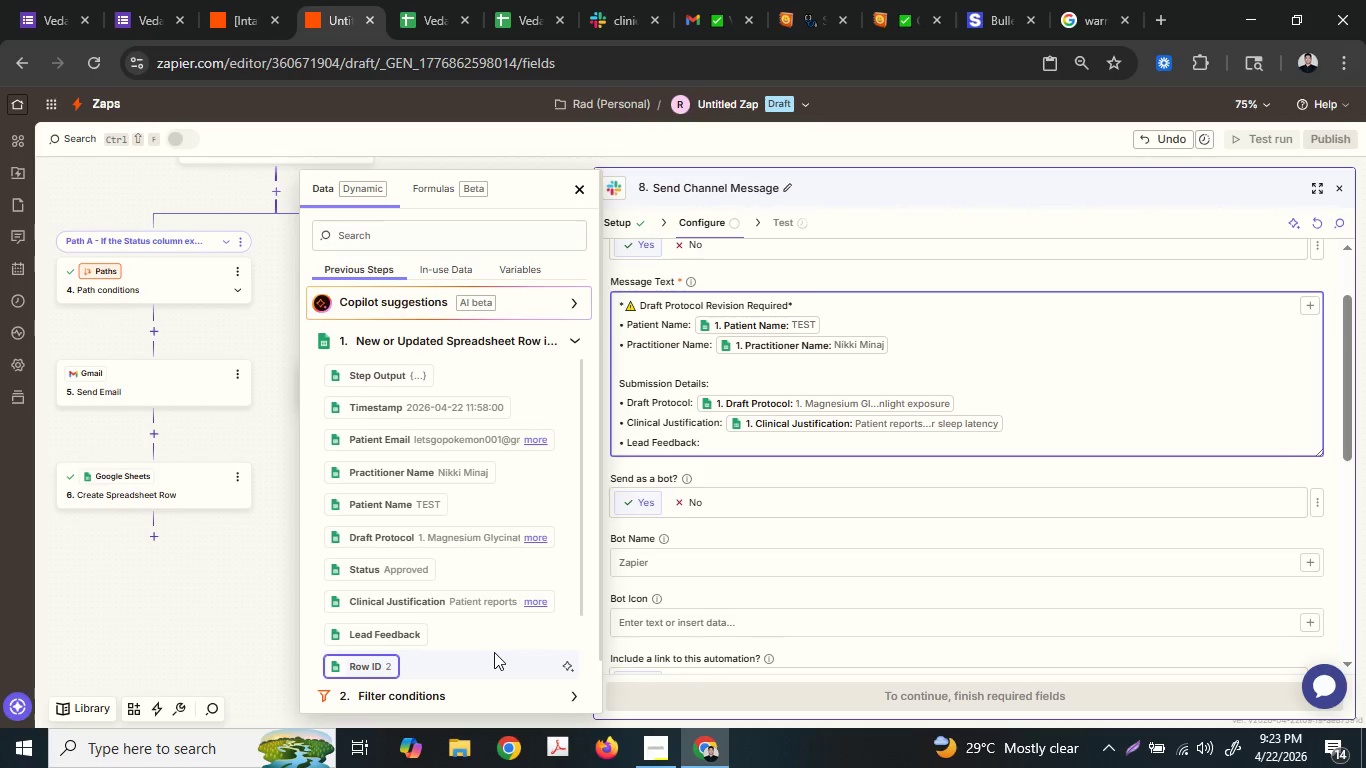 
hold_key(key=ArrowLeft, duration=0.95)
 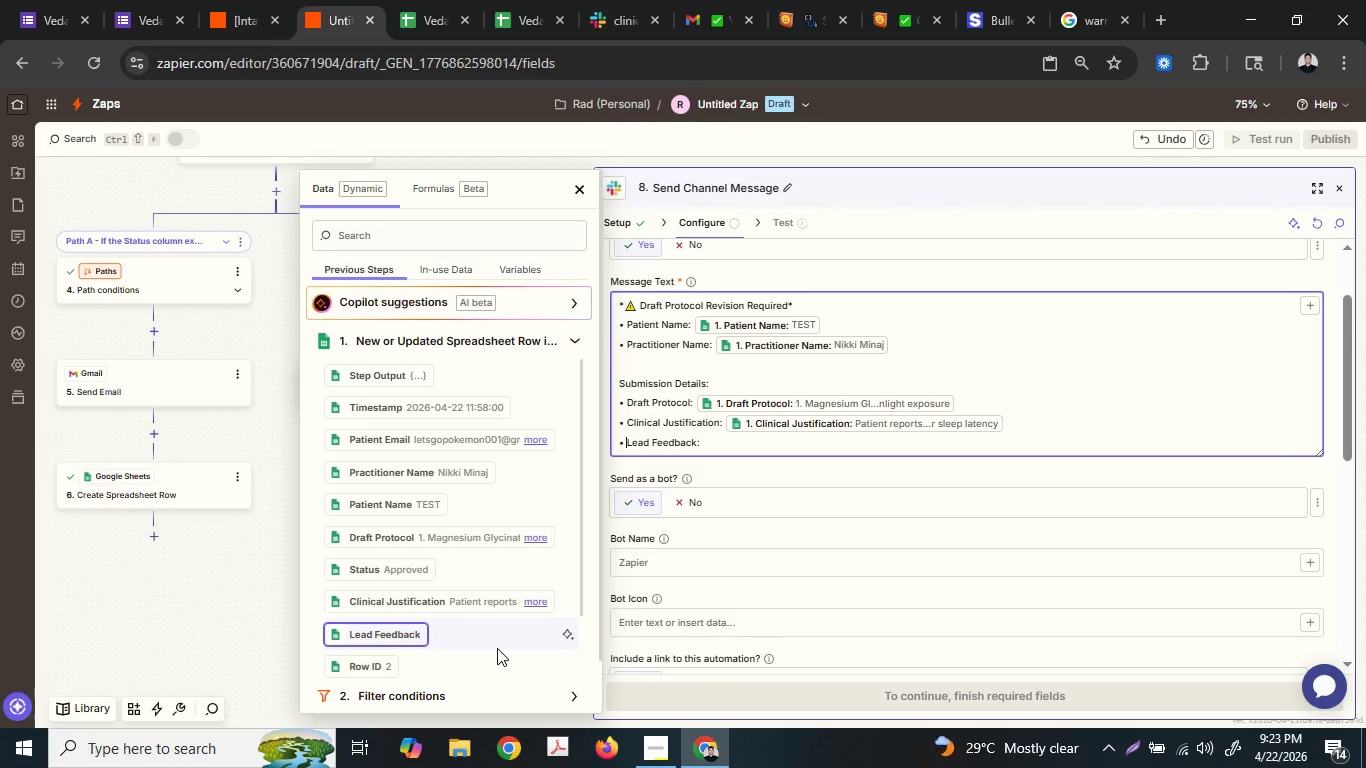 
hold_key(key=ArrowLeft, duration=24.91)
 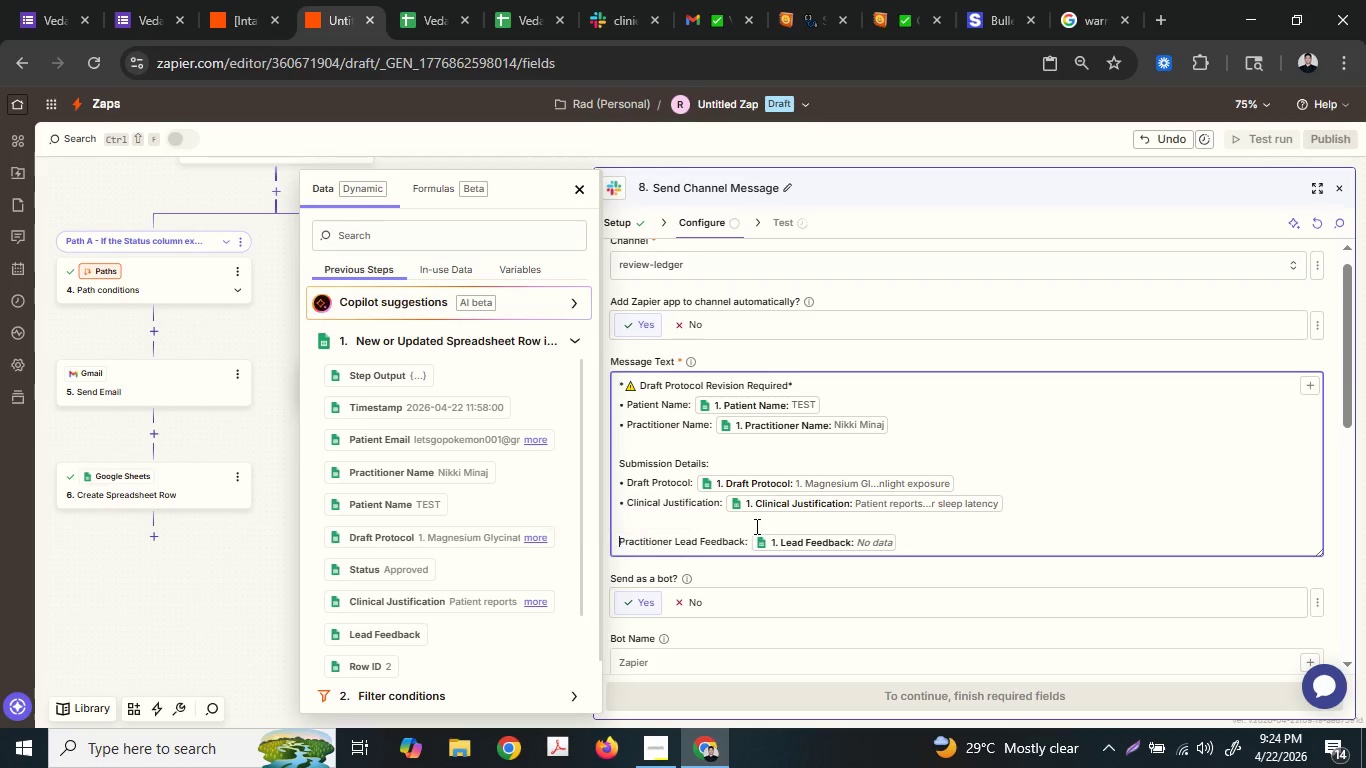 
key(ArrowRight)
 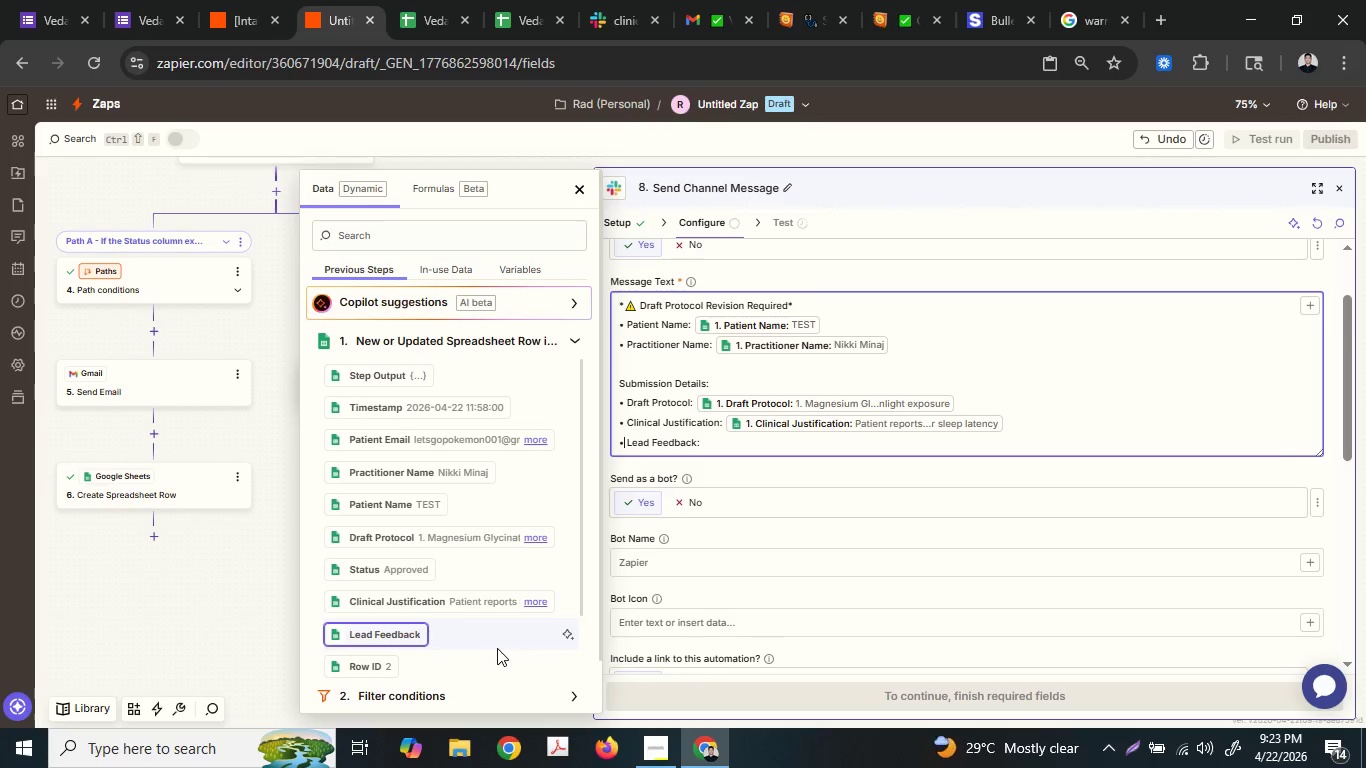 
key(ArrowRight)
 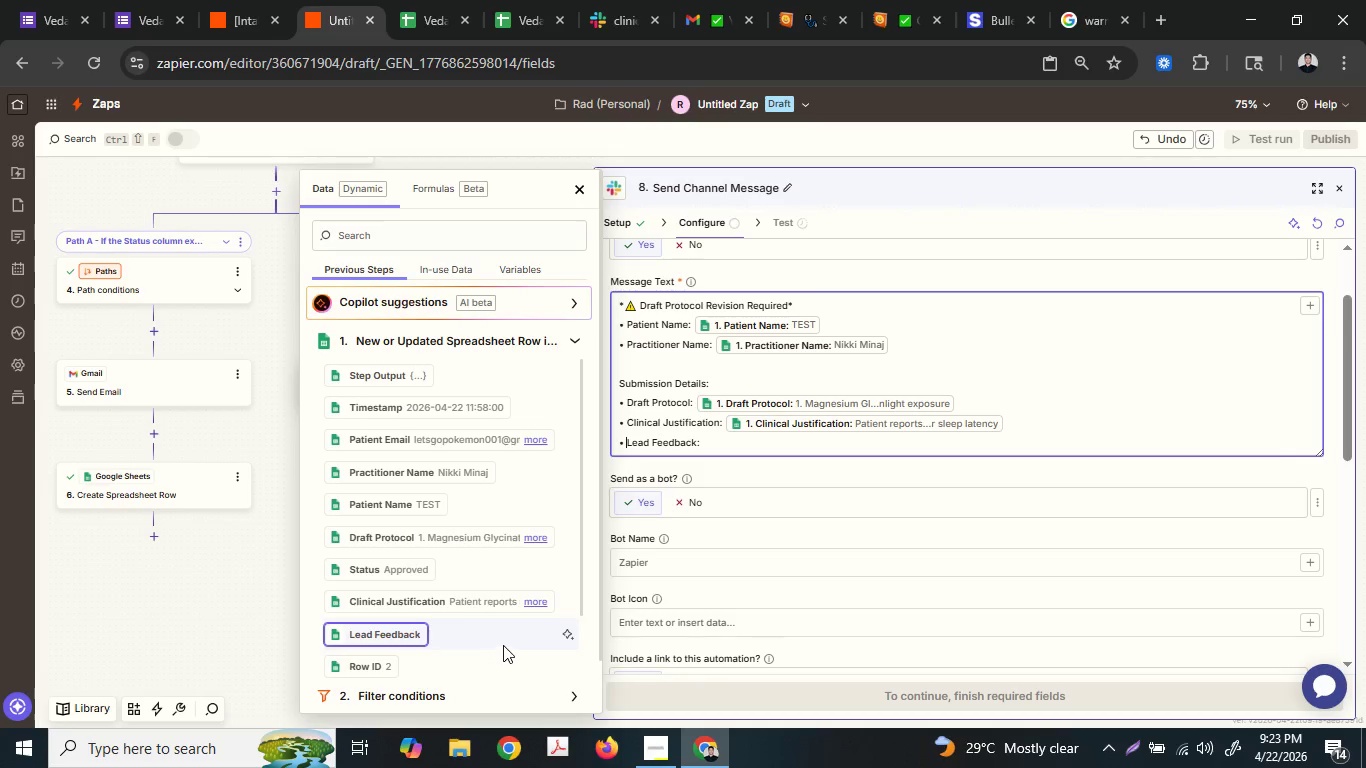 
type(Practi)
 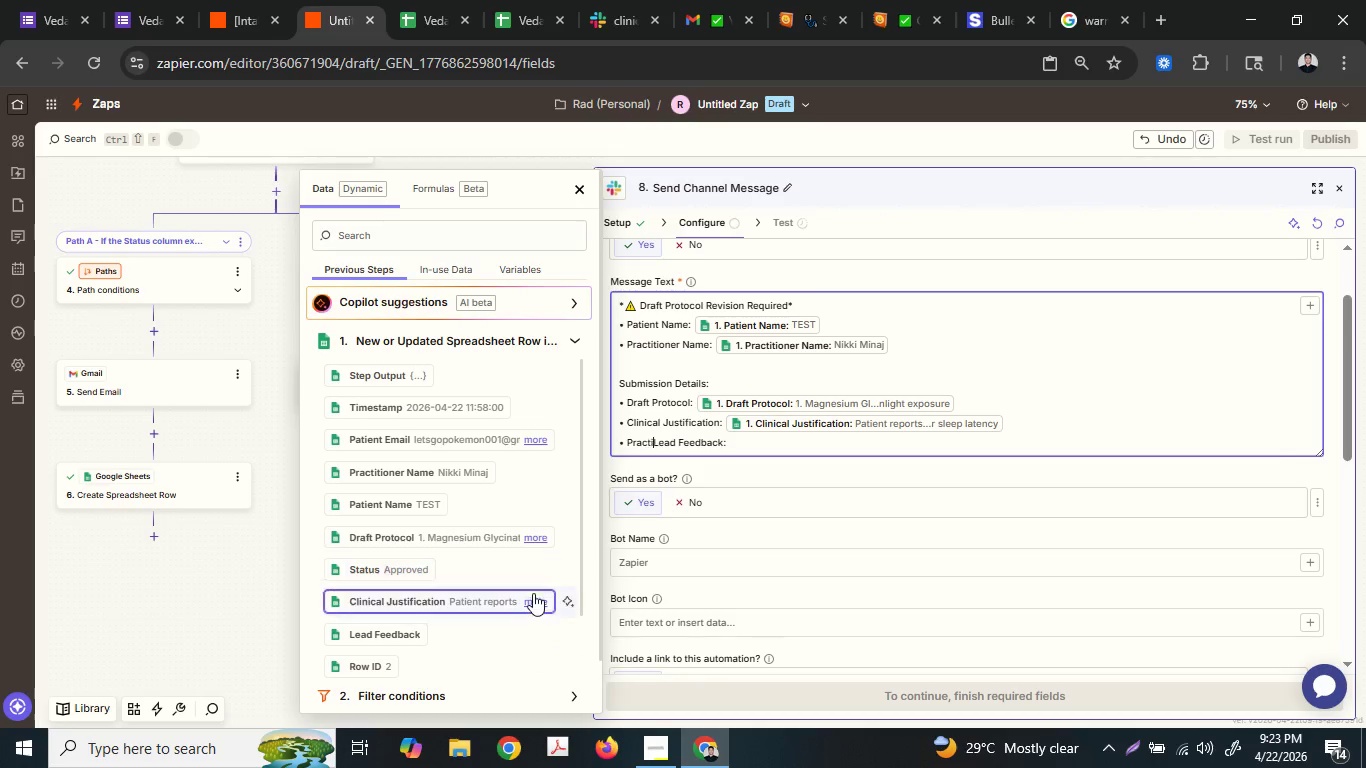 
type(r)
key(Backspace)
type(tioner )
 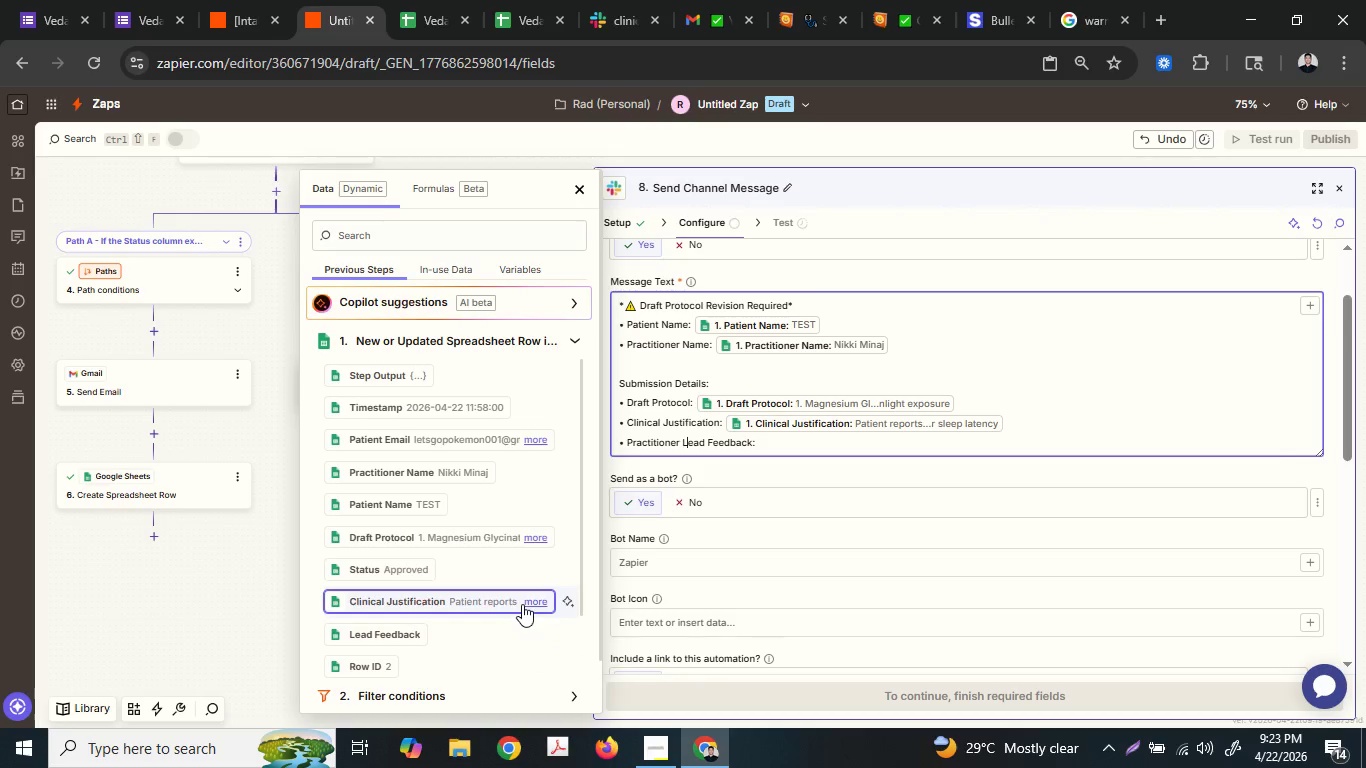 
hold_key(key=ArrowRight, duration=0.92)
 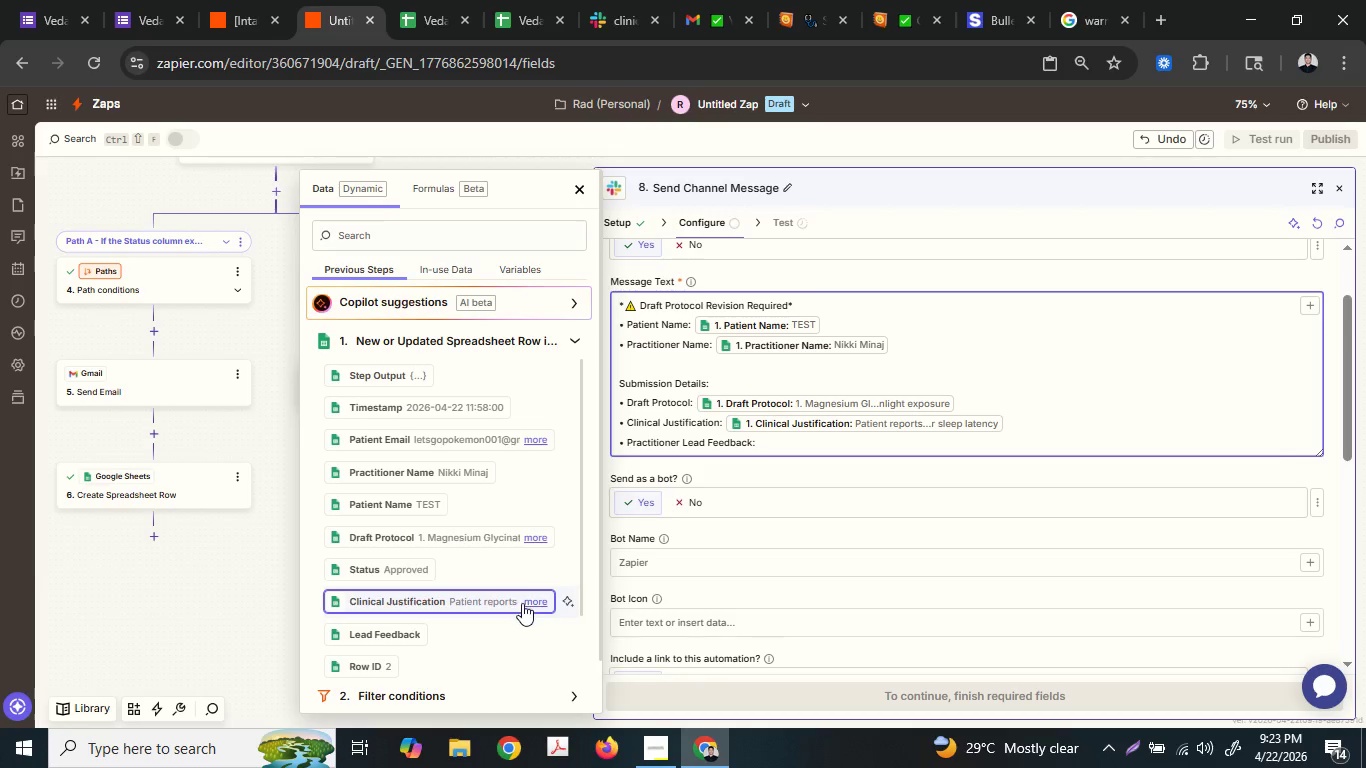 
hold_key(key=ArrowRight, duration=6.58)
 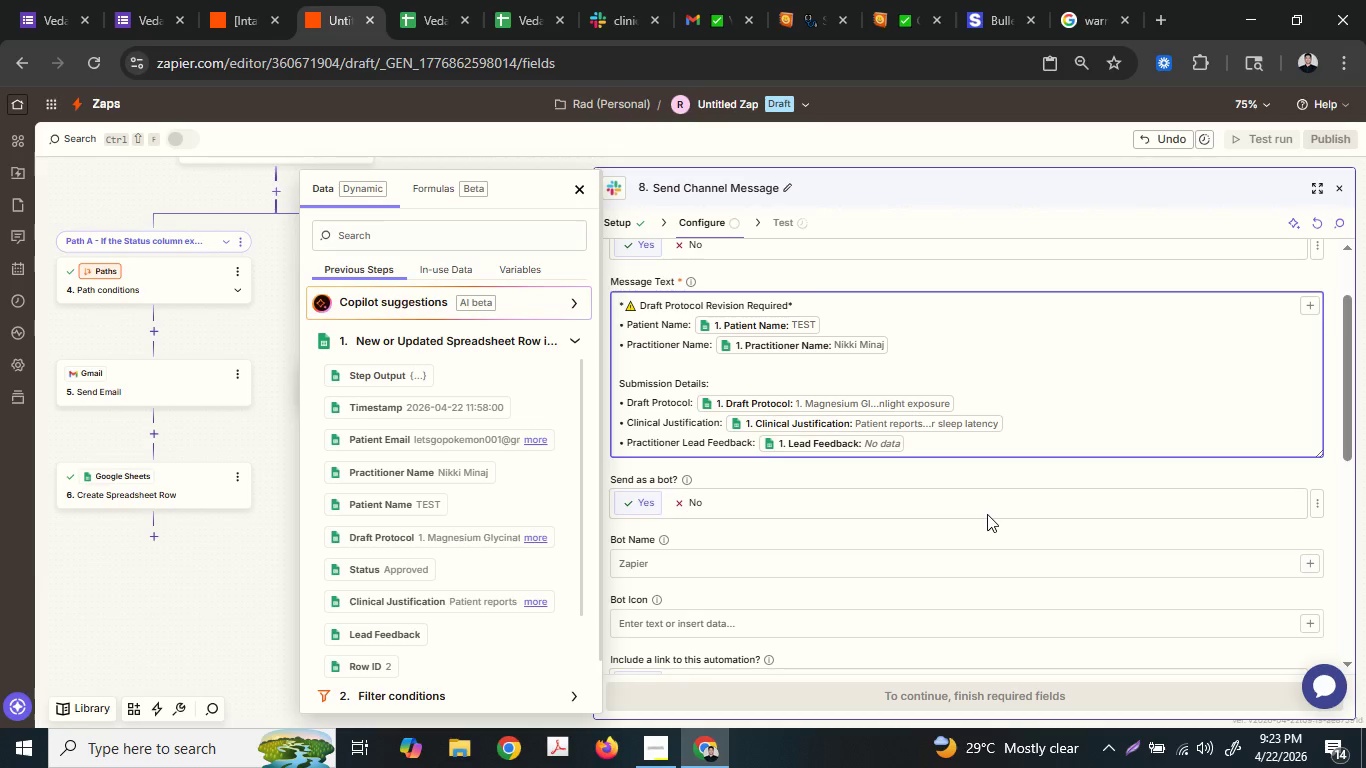 
left_click([415, 639])
 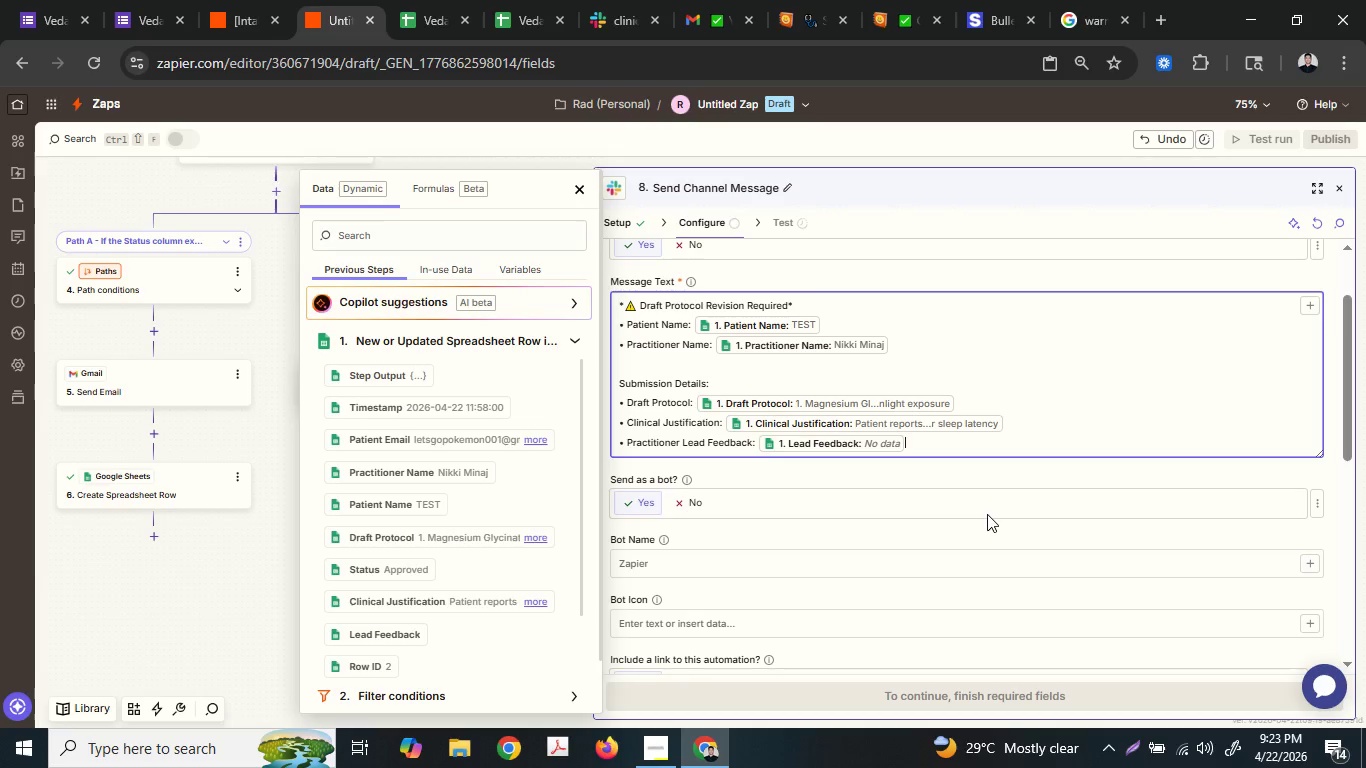 
key(ArrowUp)
 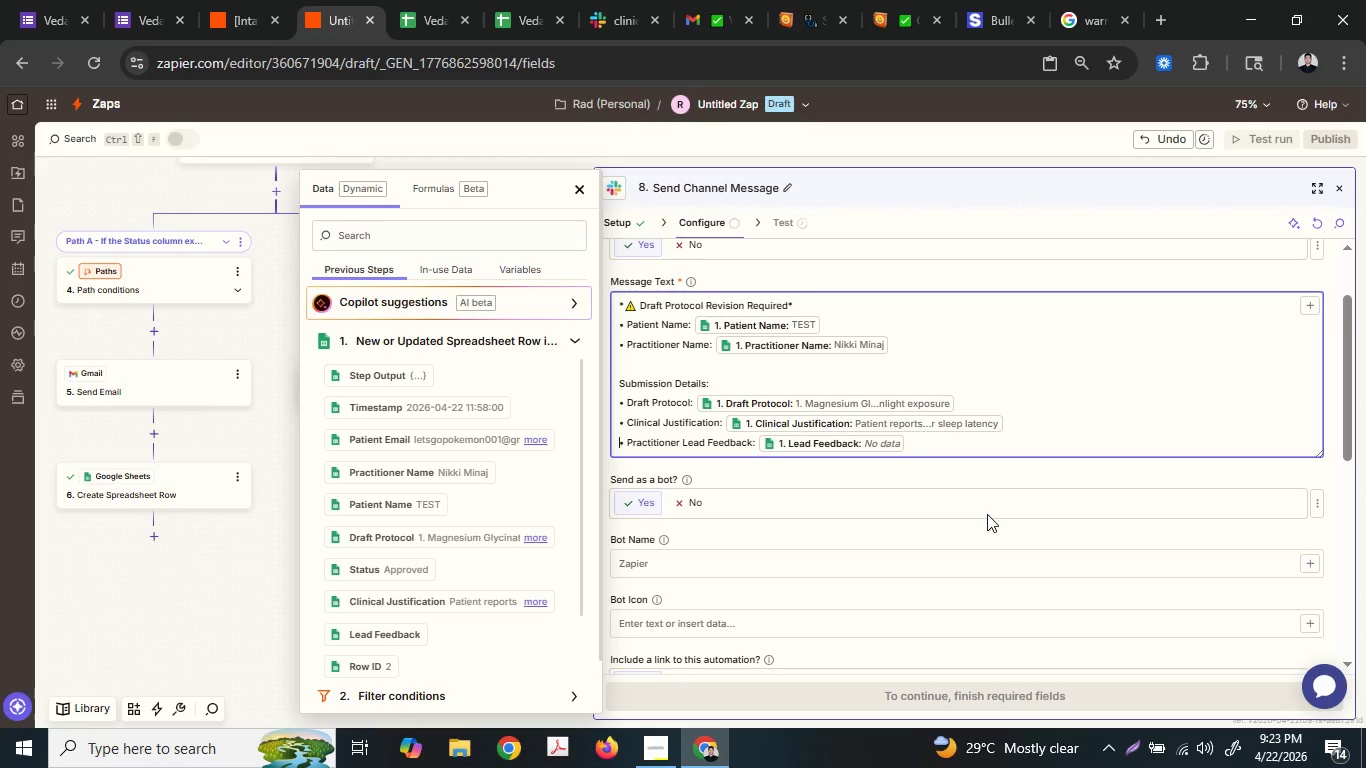 
key(Enter)
 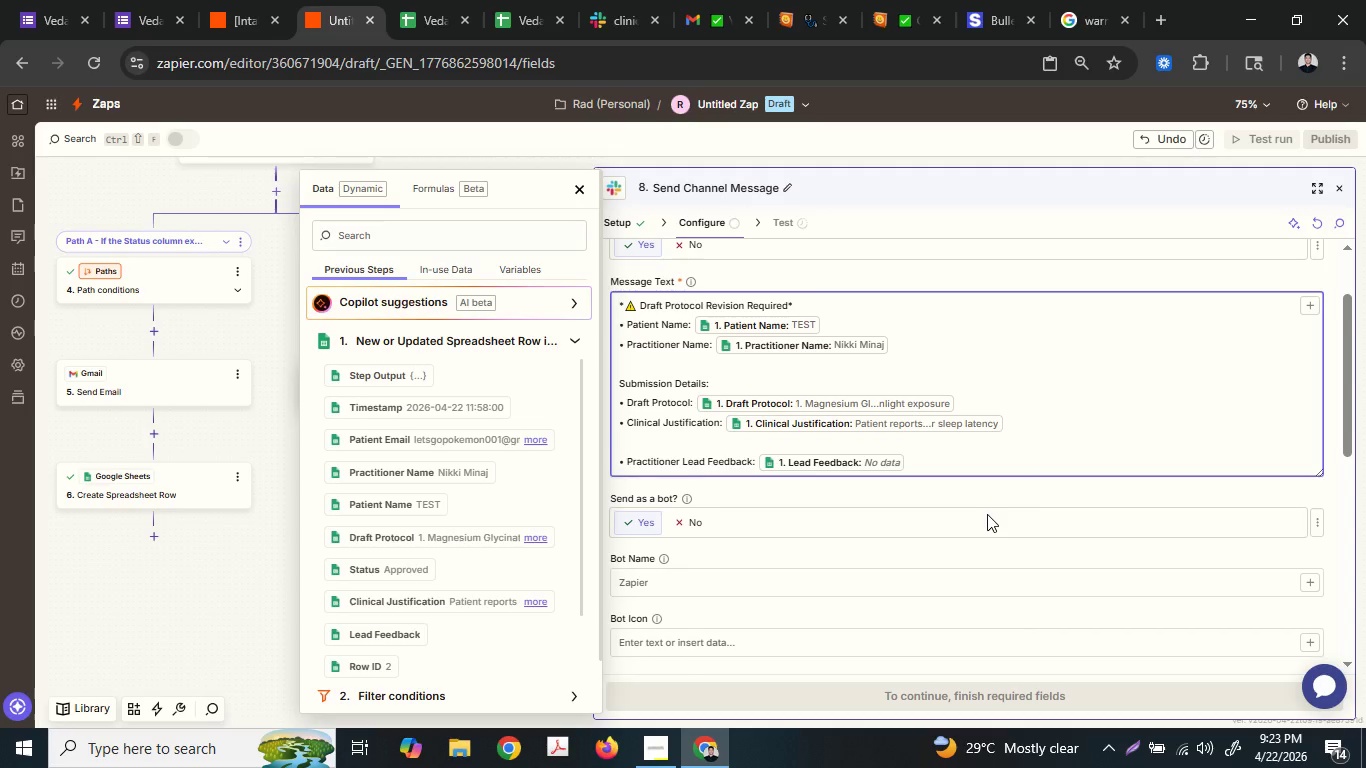 
hold_key(key=ArrowRight, duration=1.41)
 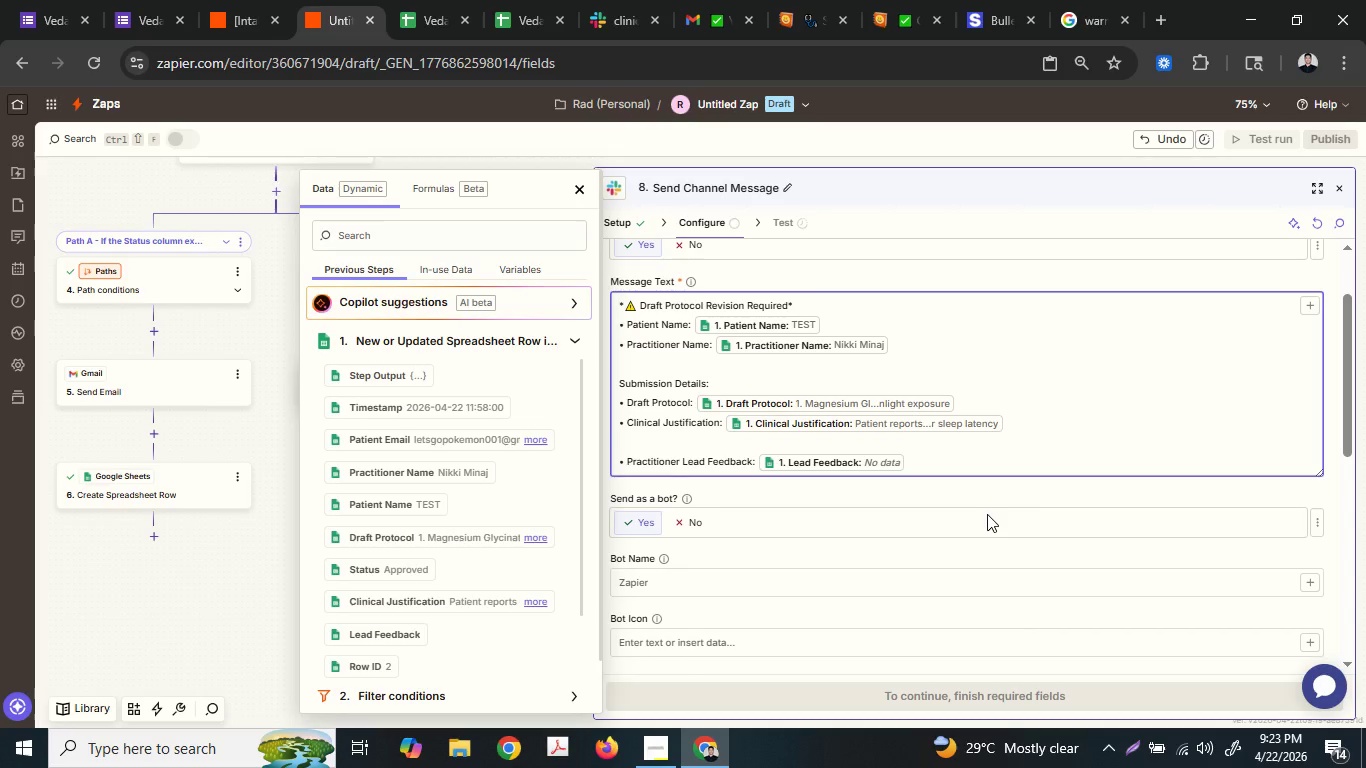 
key(ArrowUp)
 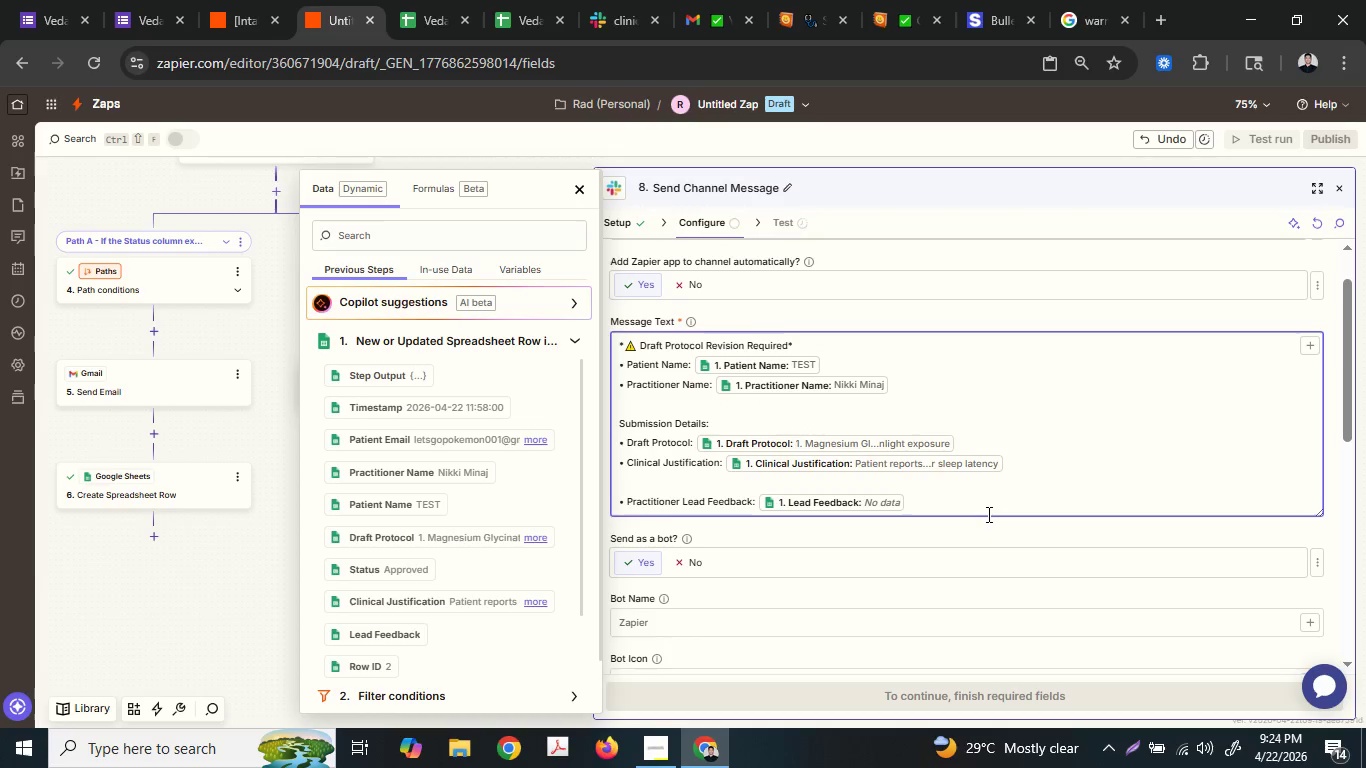 
key(ArrowUp)
 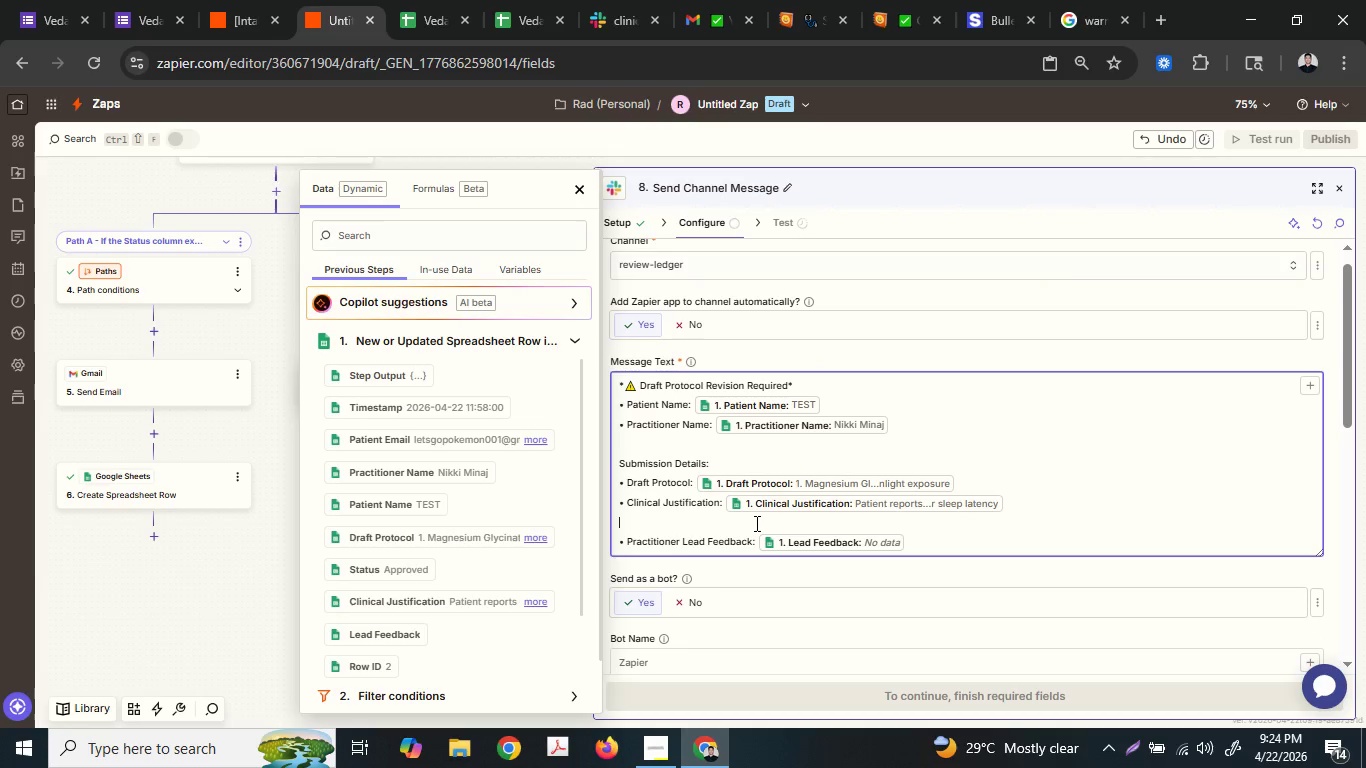 
key(ArrowRight)
 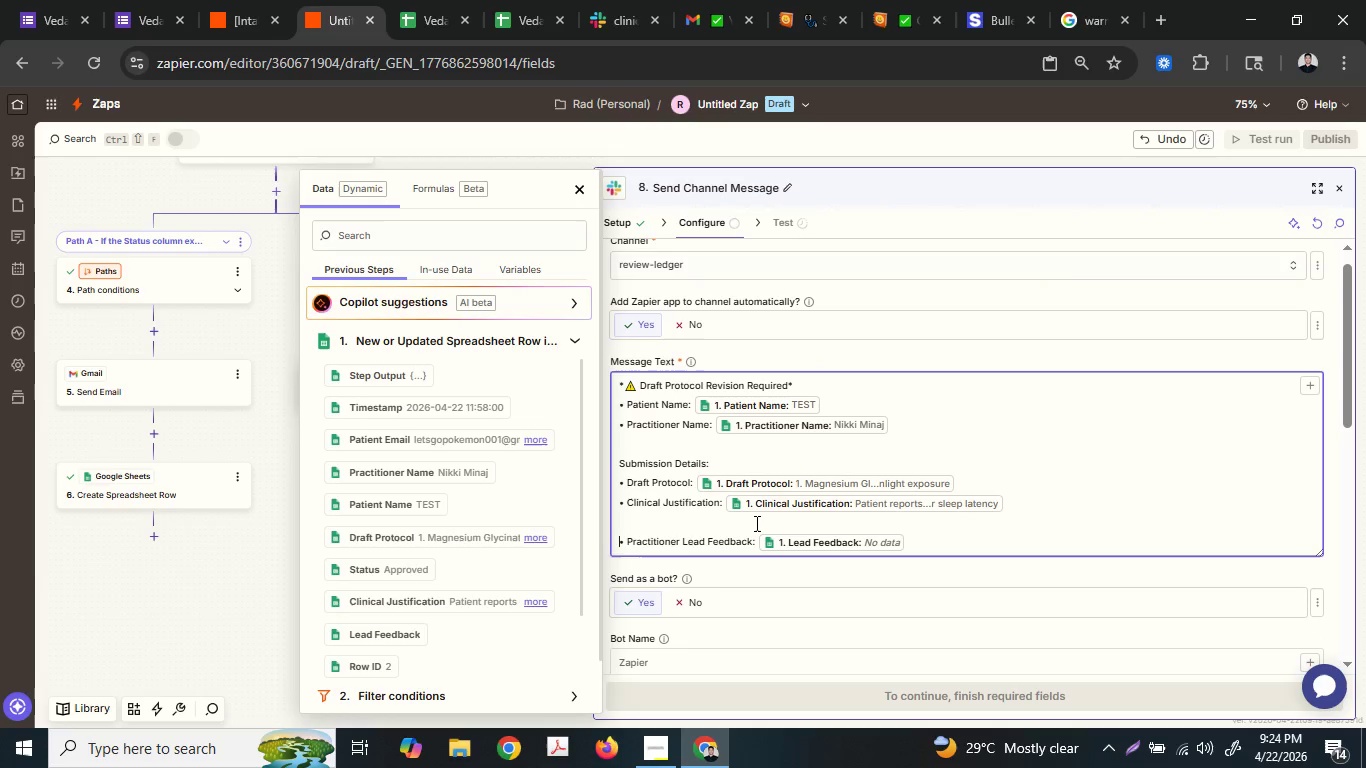 
key(ArrowRight)
 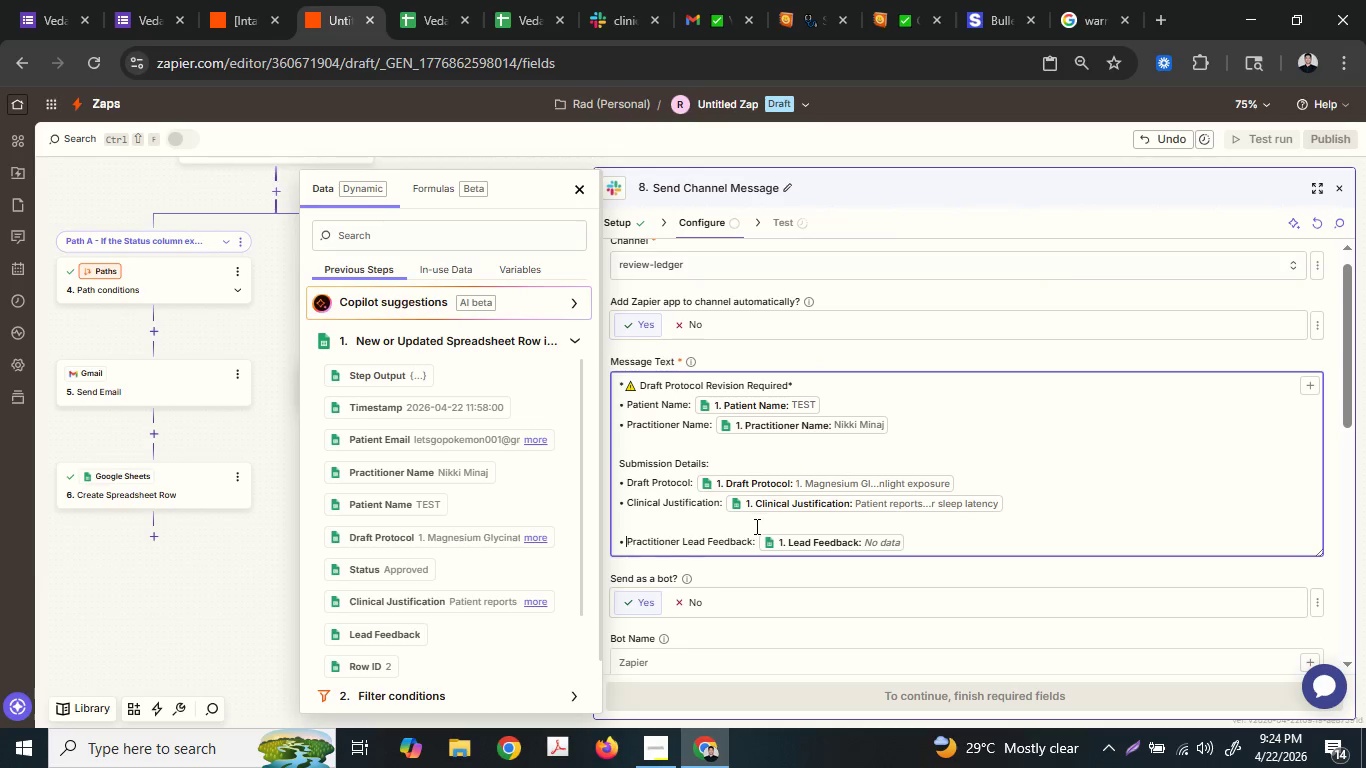 
key(ArrowRight)
 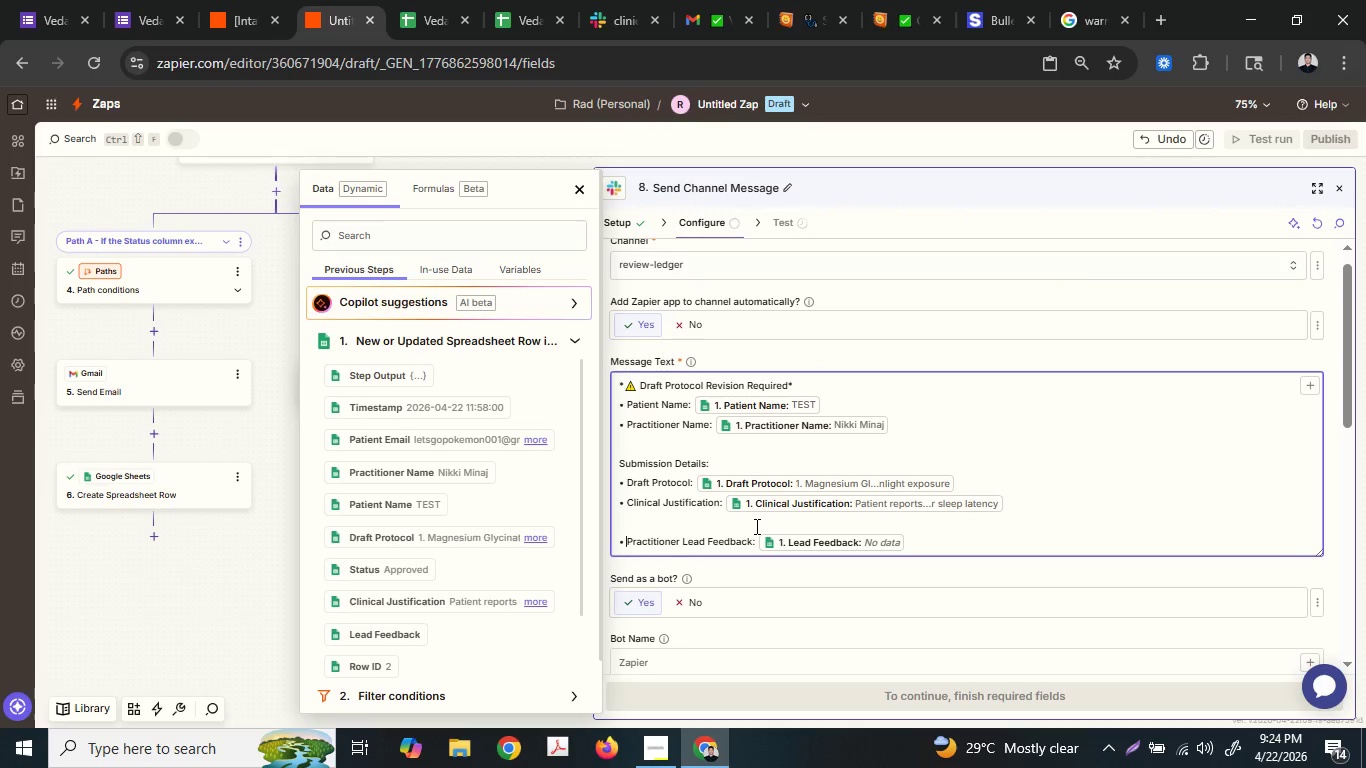 
key(Shift+ArrowLeft)
 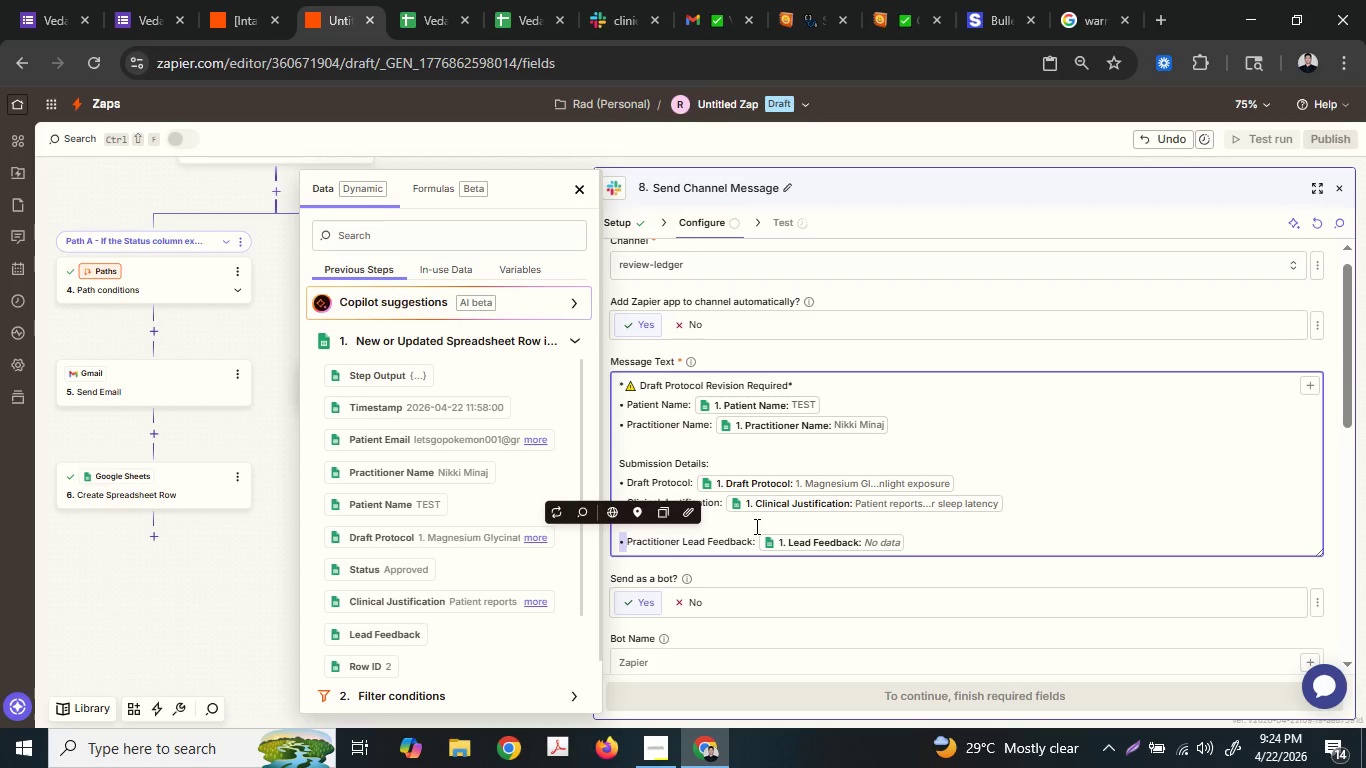 
key(Control+ControlLeft)
 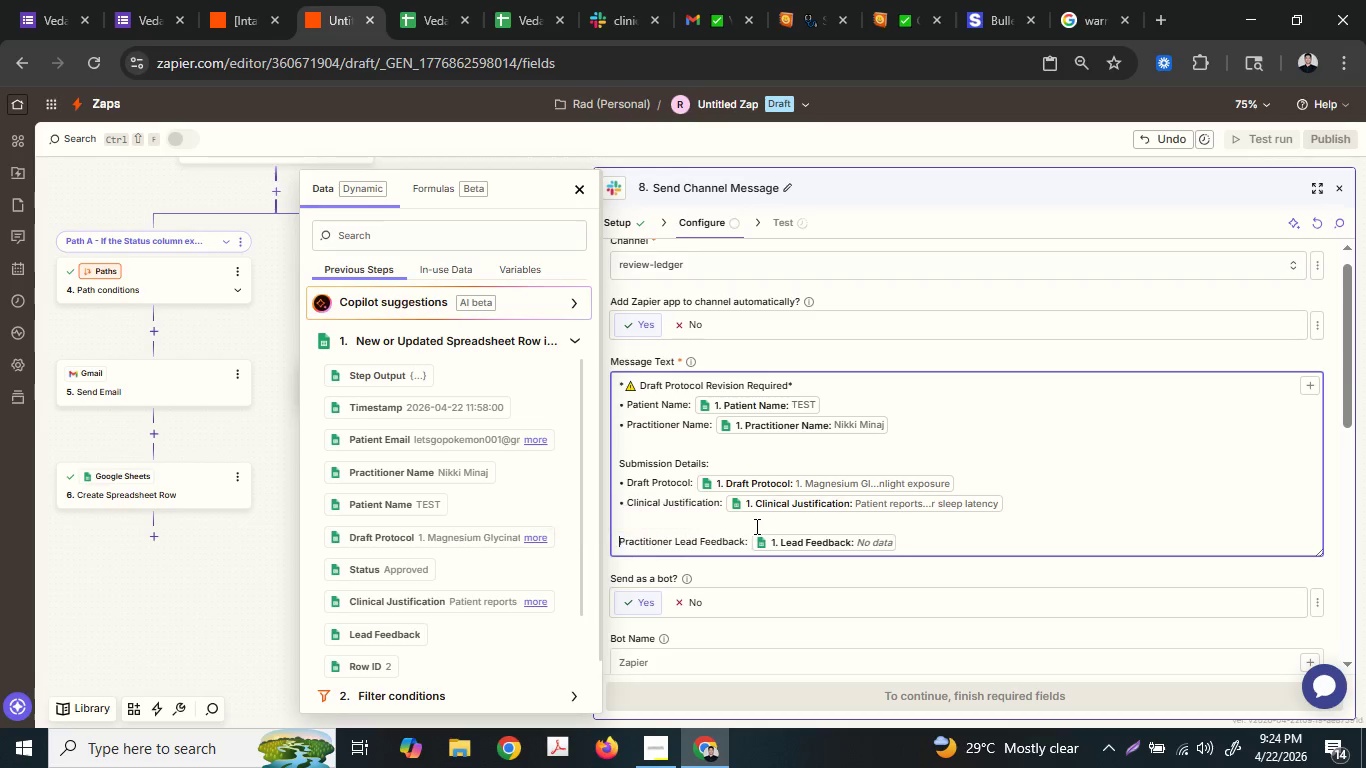 
key(Control+X)
 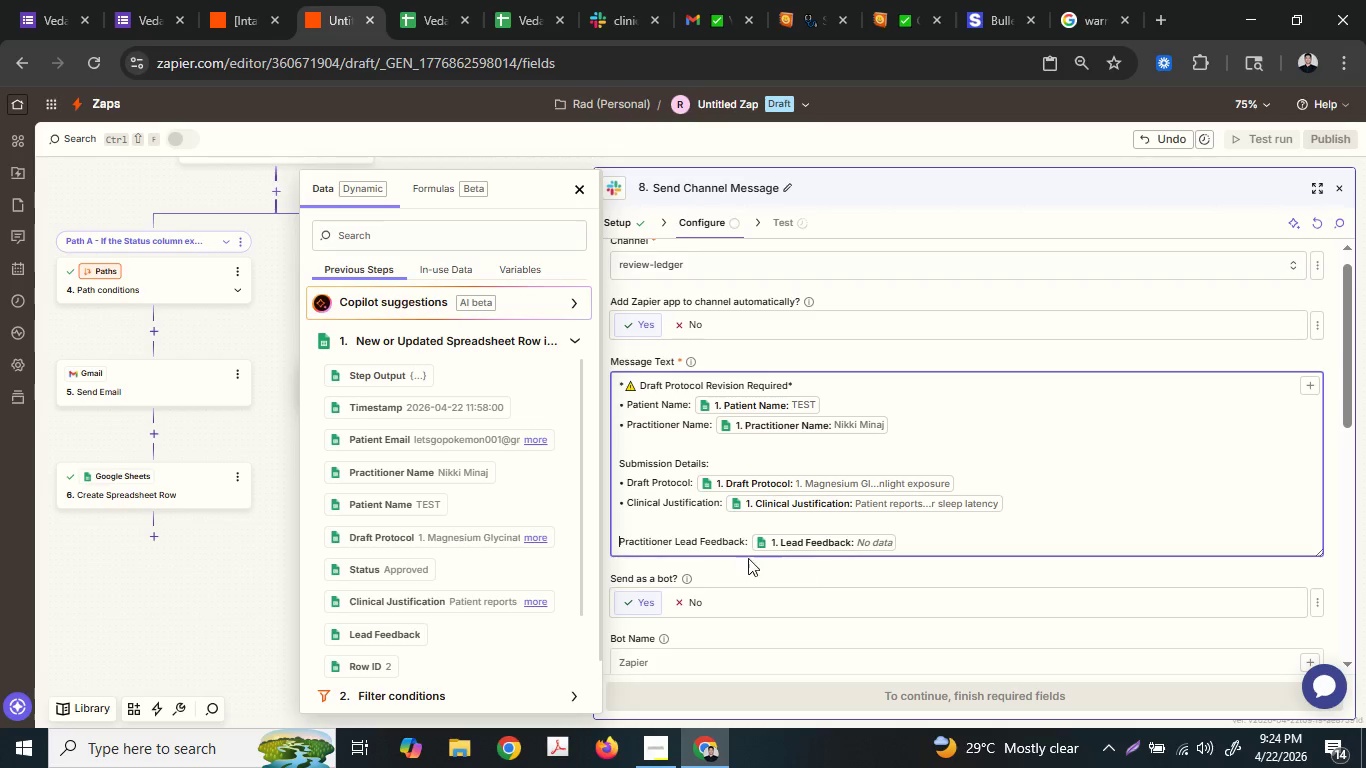 
left_click([758, 541])
 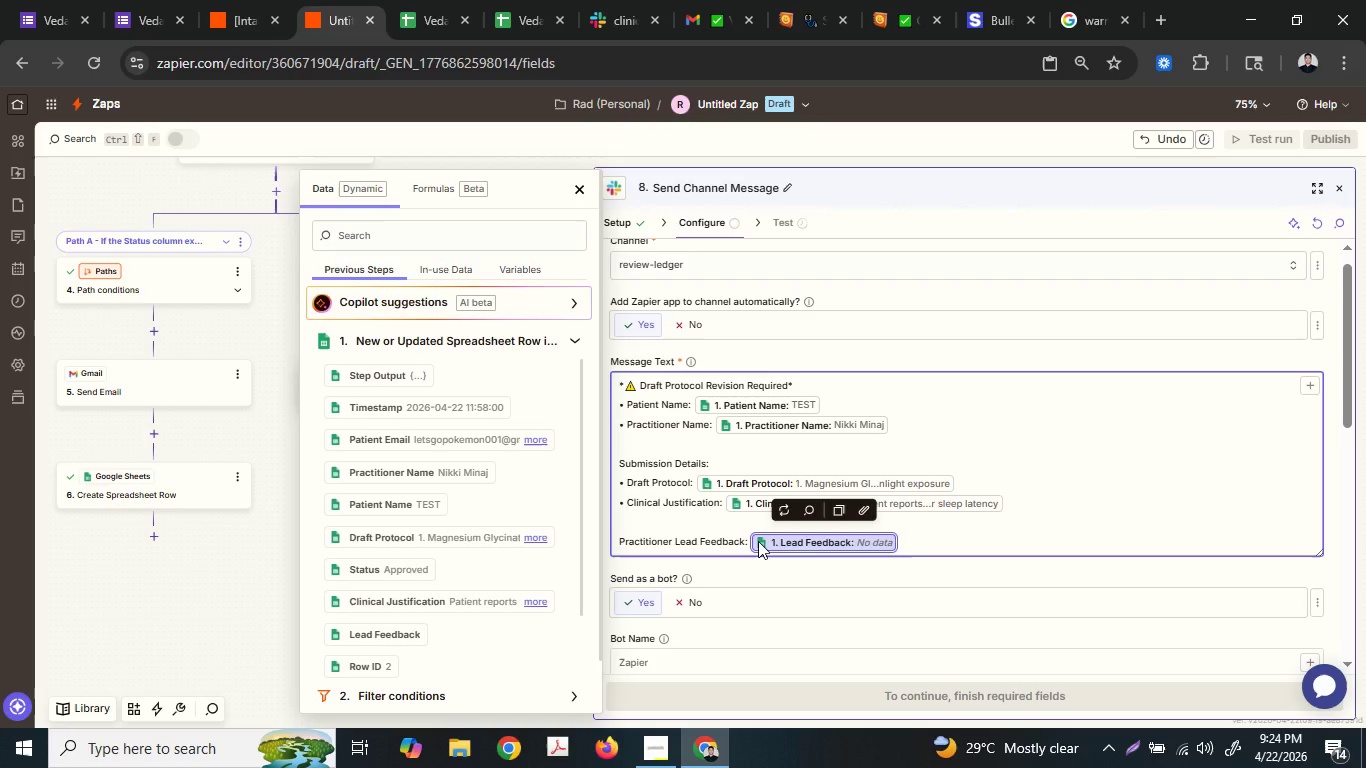 
key(ArrowLeft)
 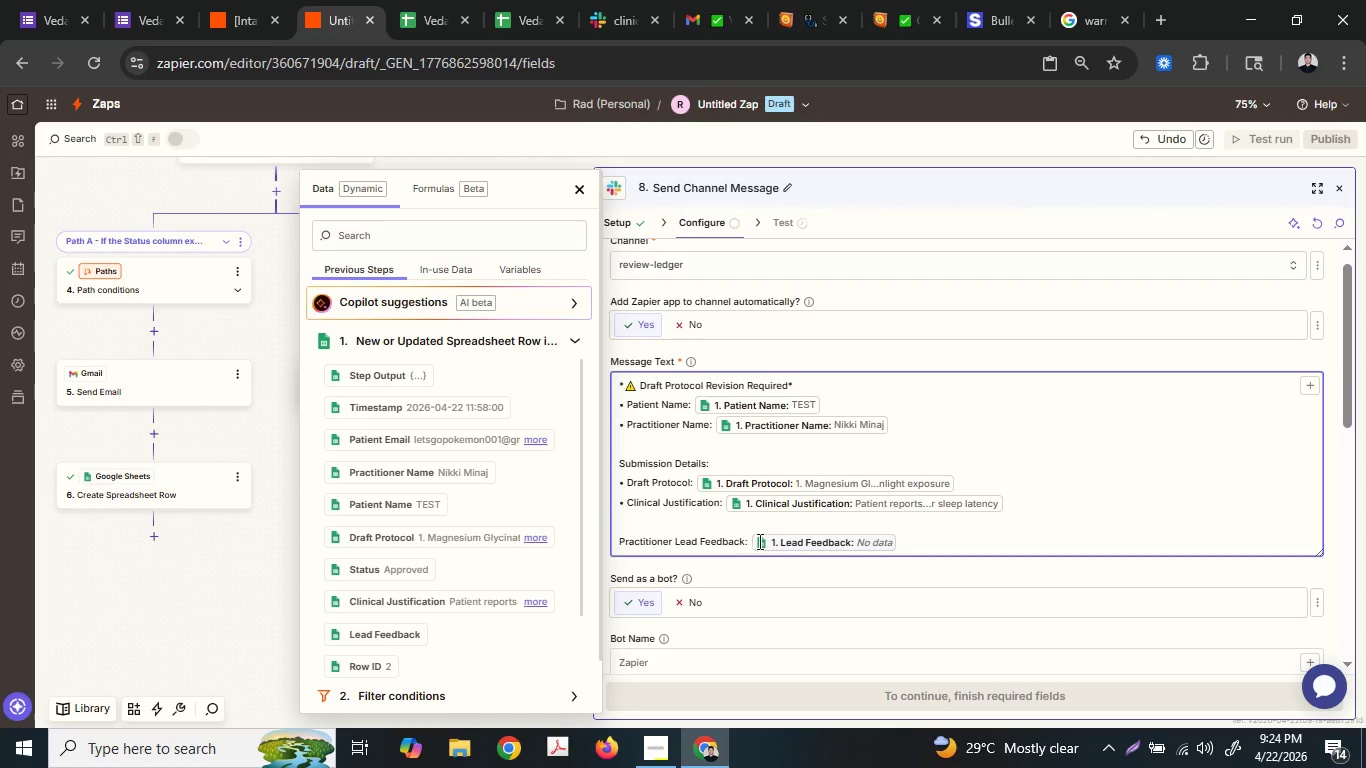 
key(Enter)
 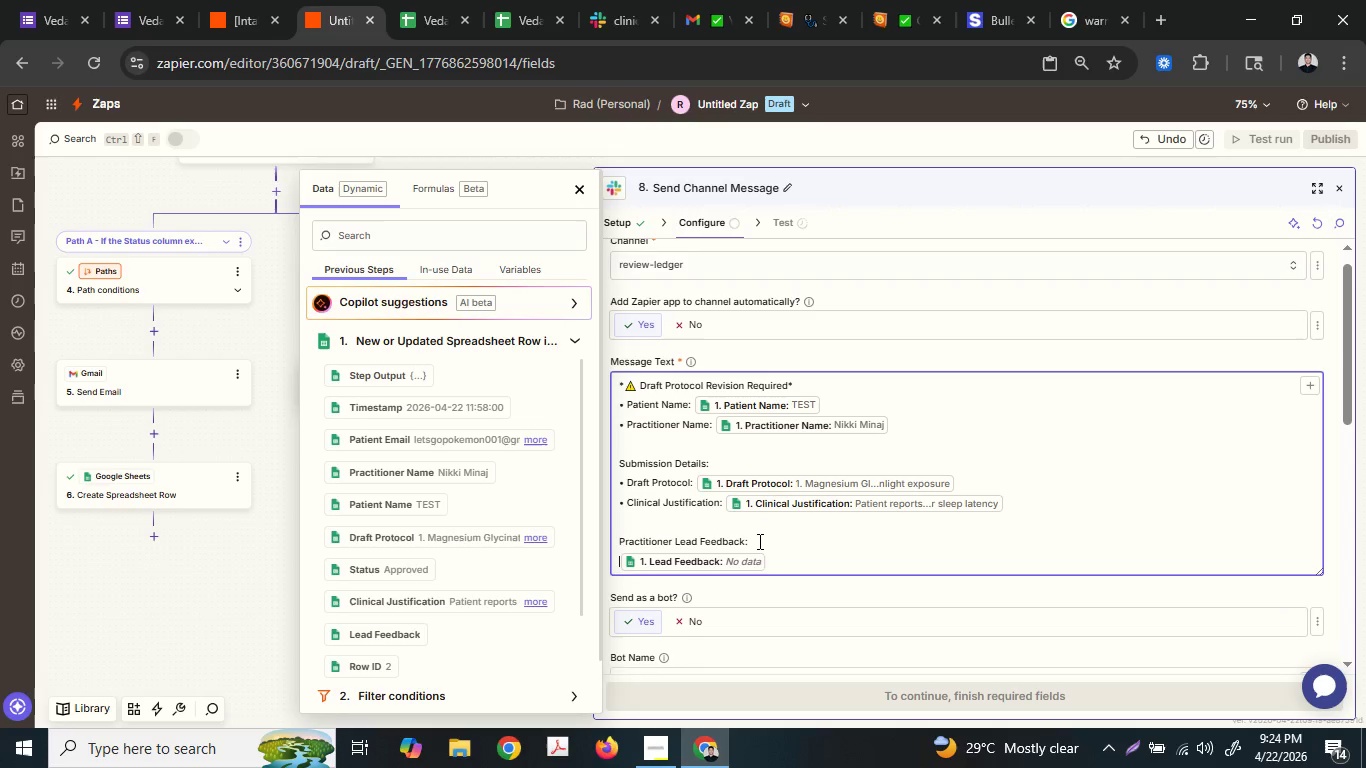 
key(Control+ControlLeft)
 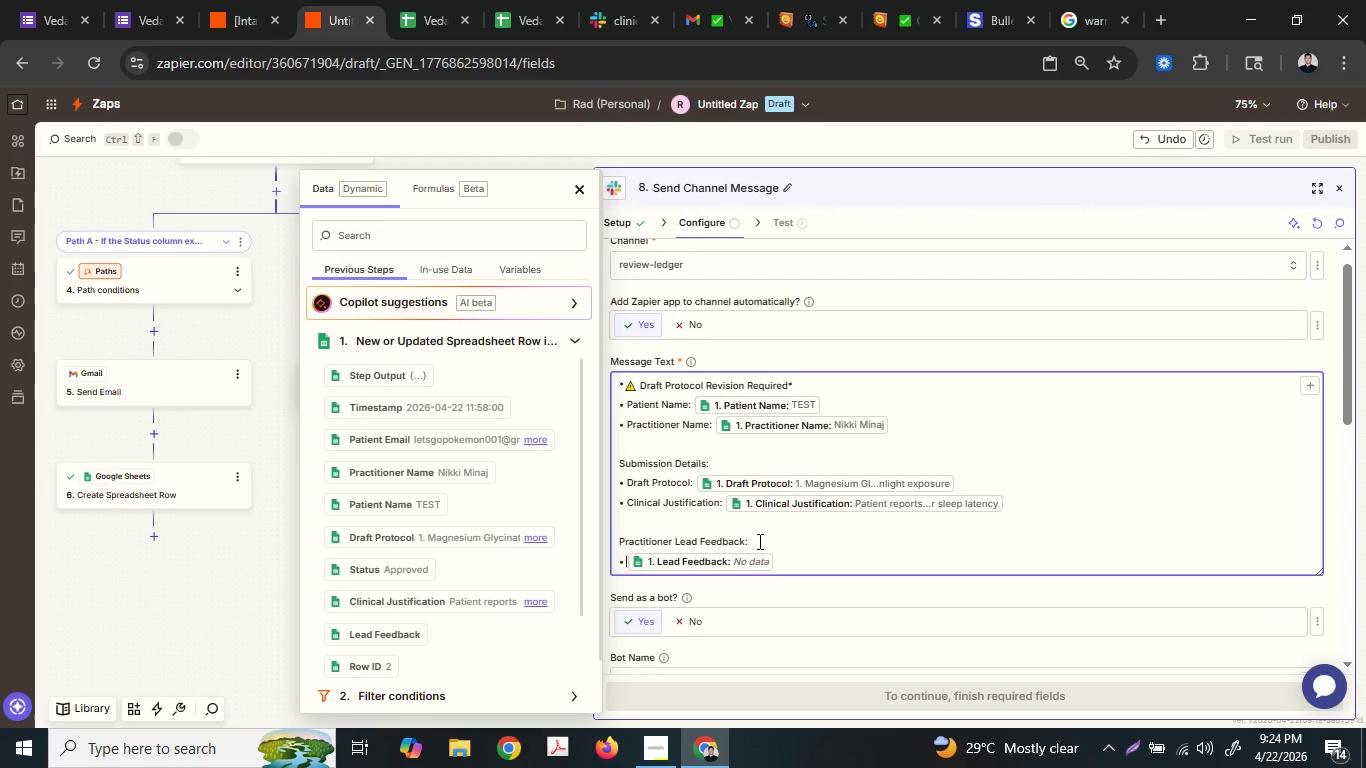 
key(Control+V)
 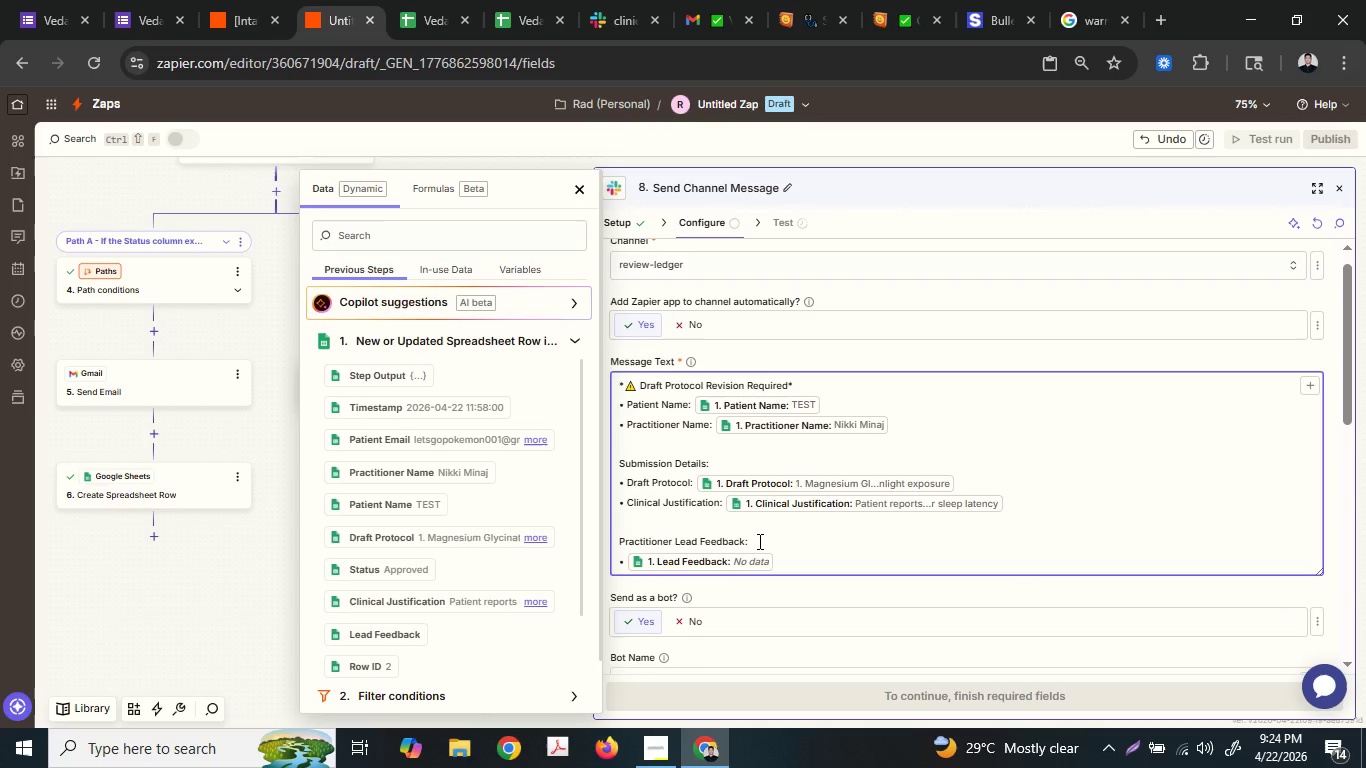 
key(ArrowLeft)
 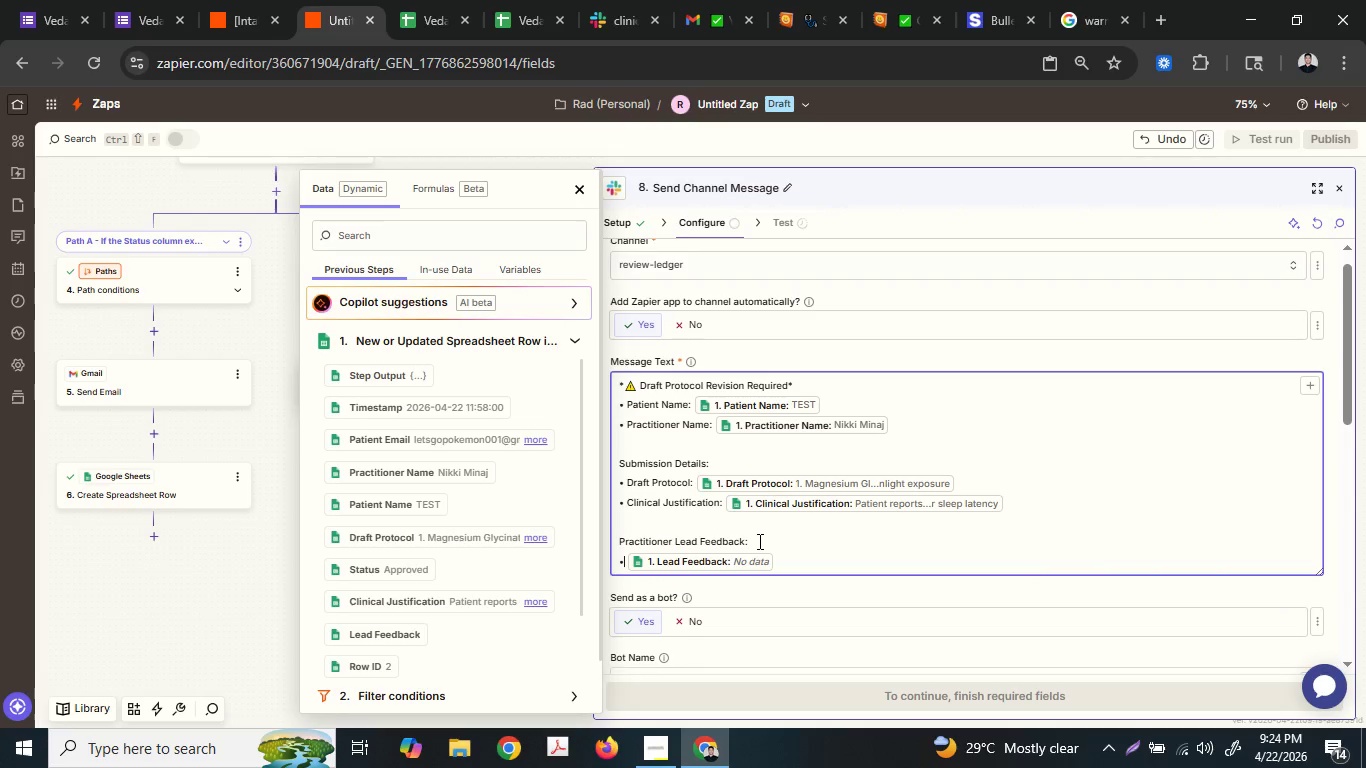 
key(ArrowLeft)
 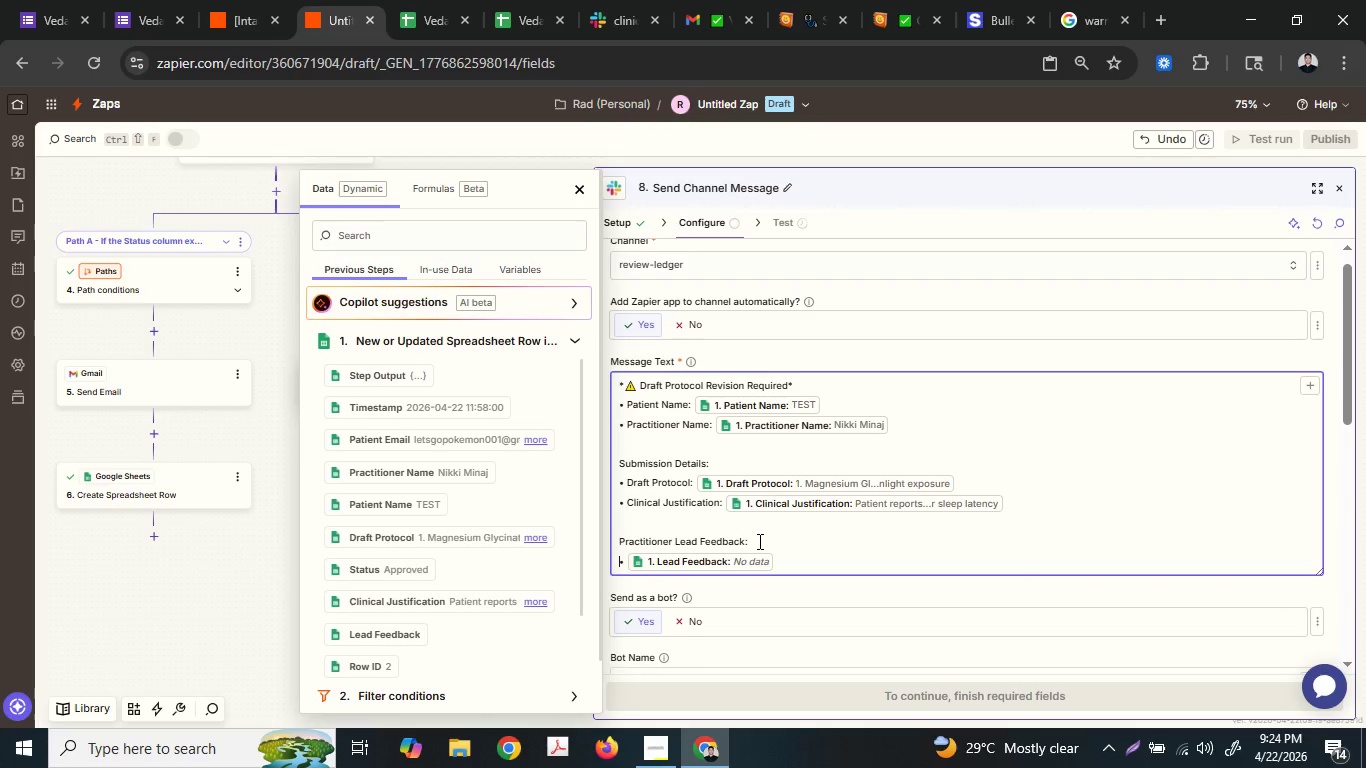 
key(ArrowLeft)
 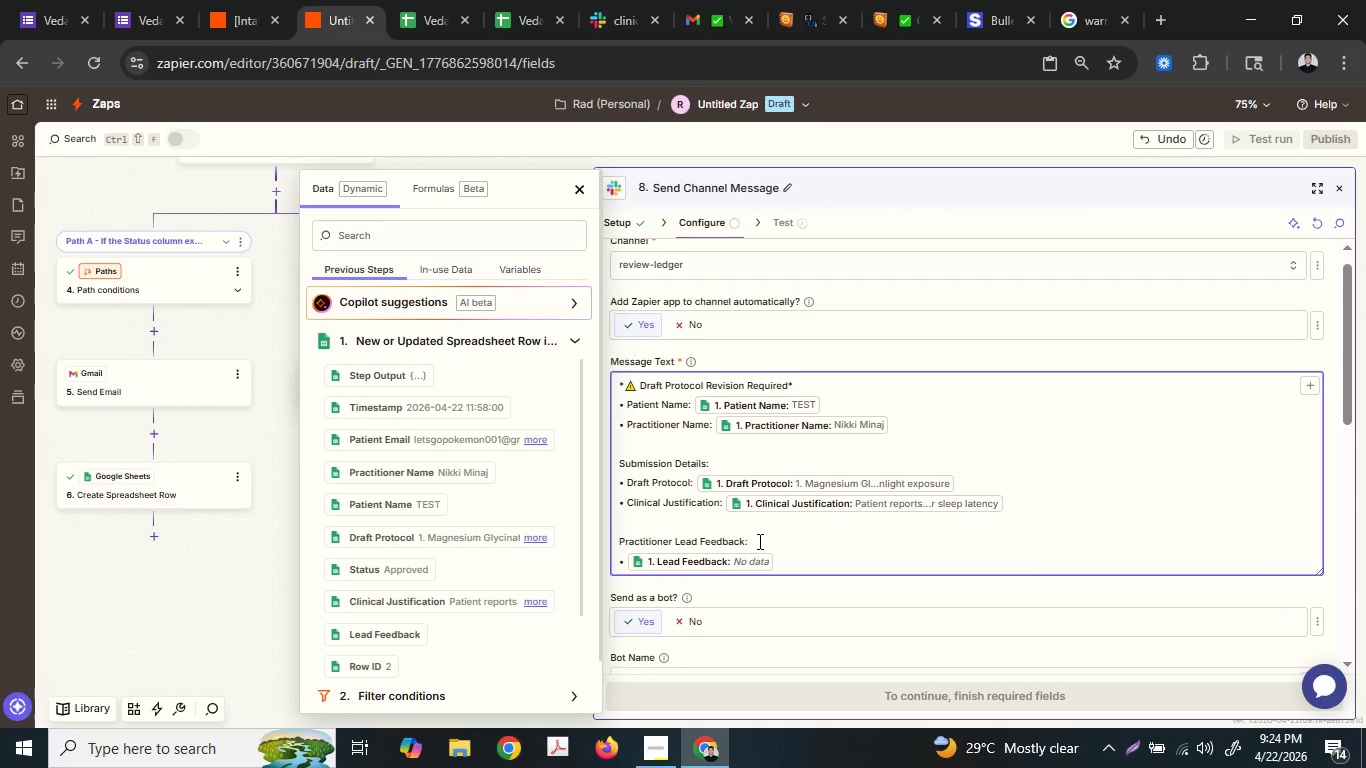 
key(ArrowDown)
 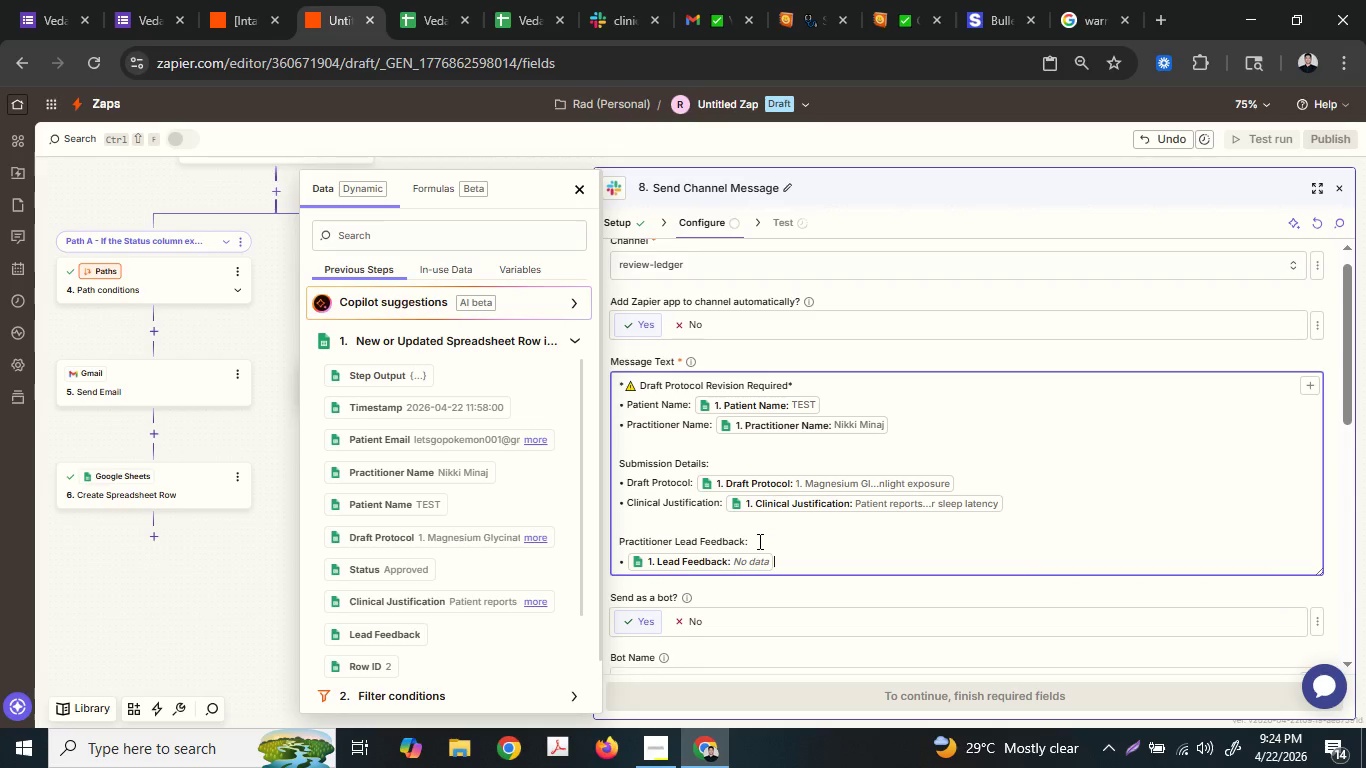 
key(ArrowRight)
 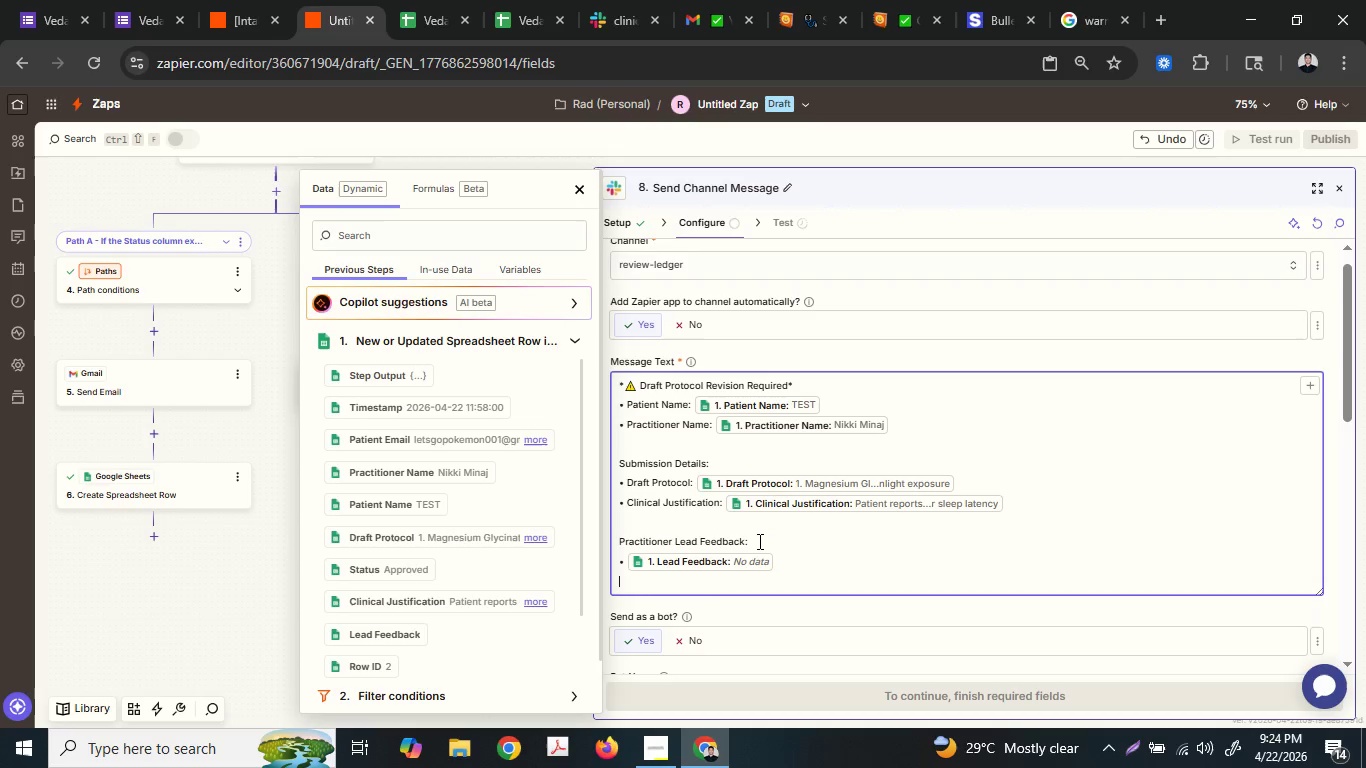 
key(Enter)
 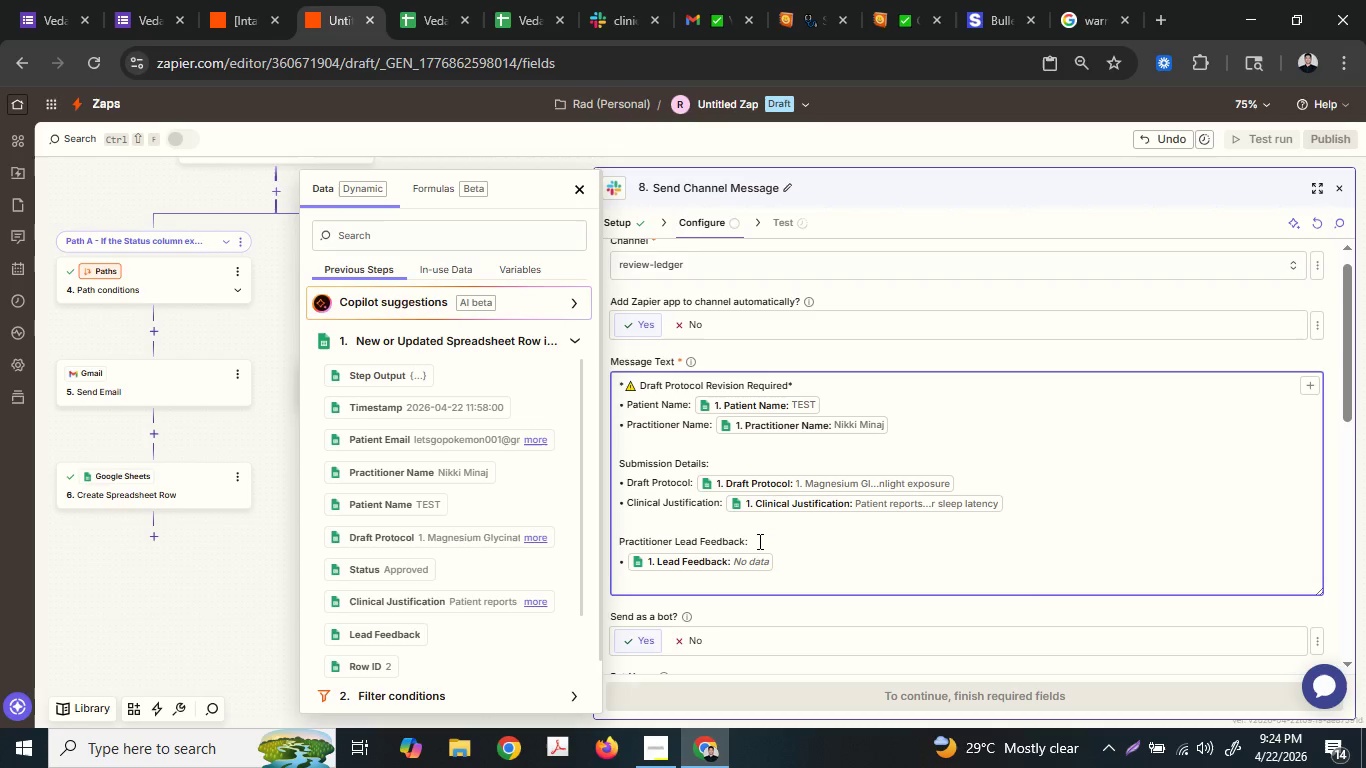 
key(Enter)
 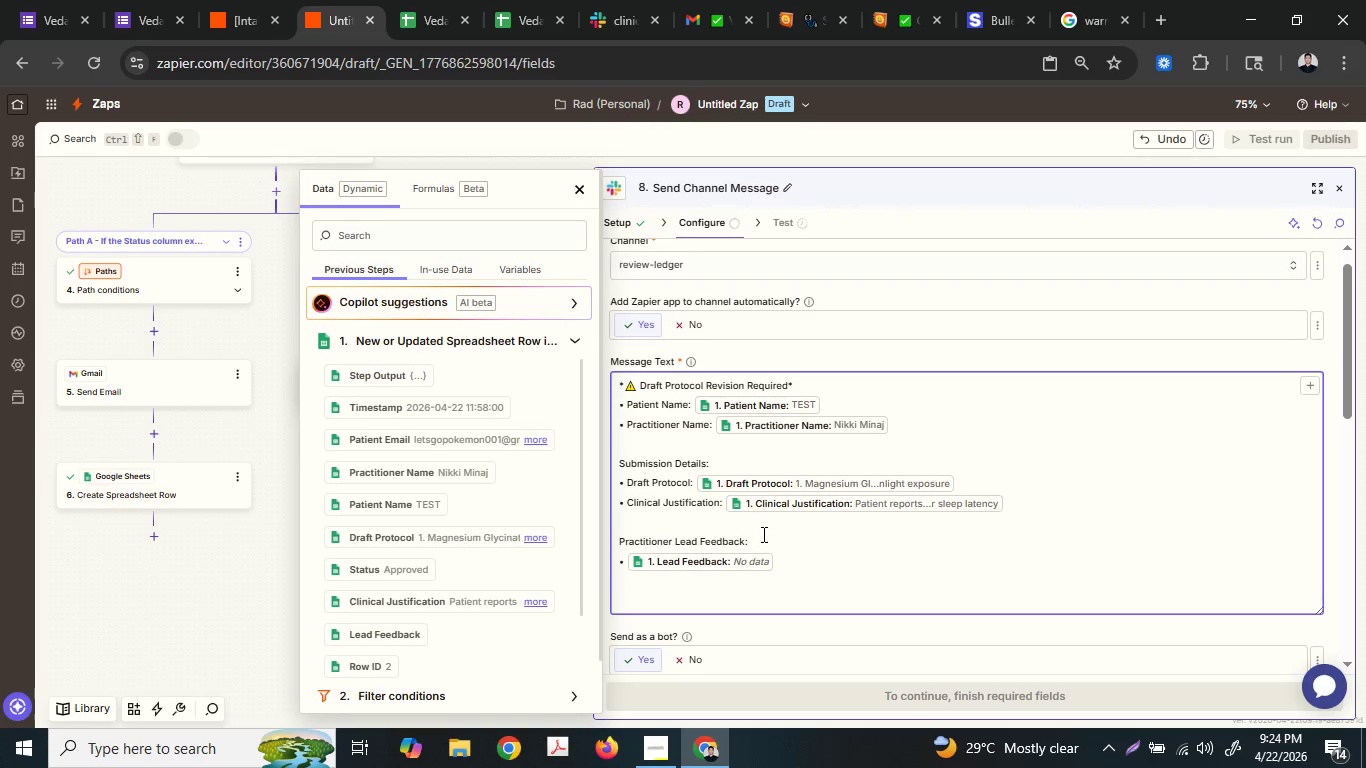 
hold_key(key=ShiftLeft, duration=0.34)
 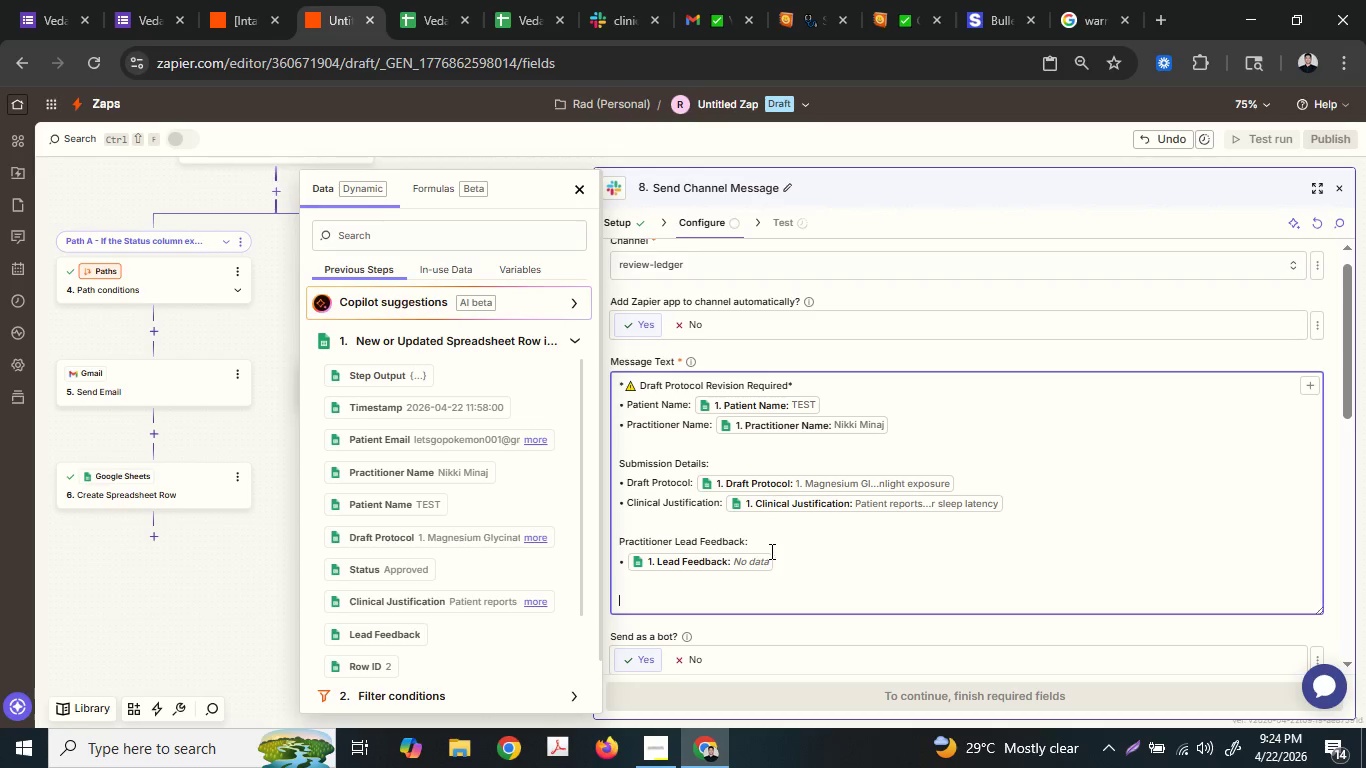 
key(Control+ControlLeft)
 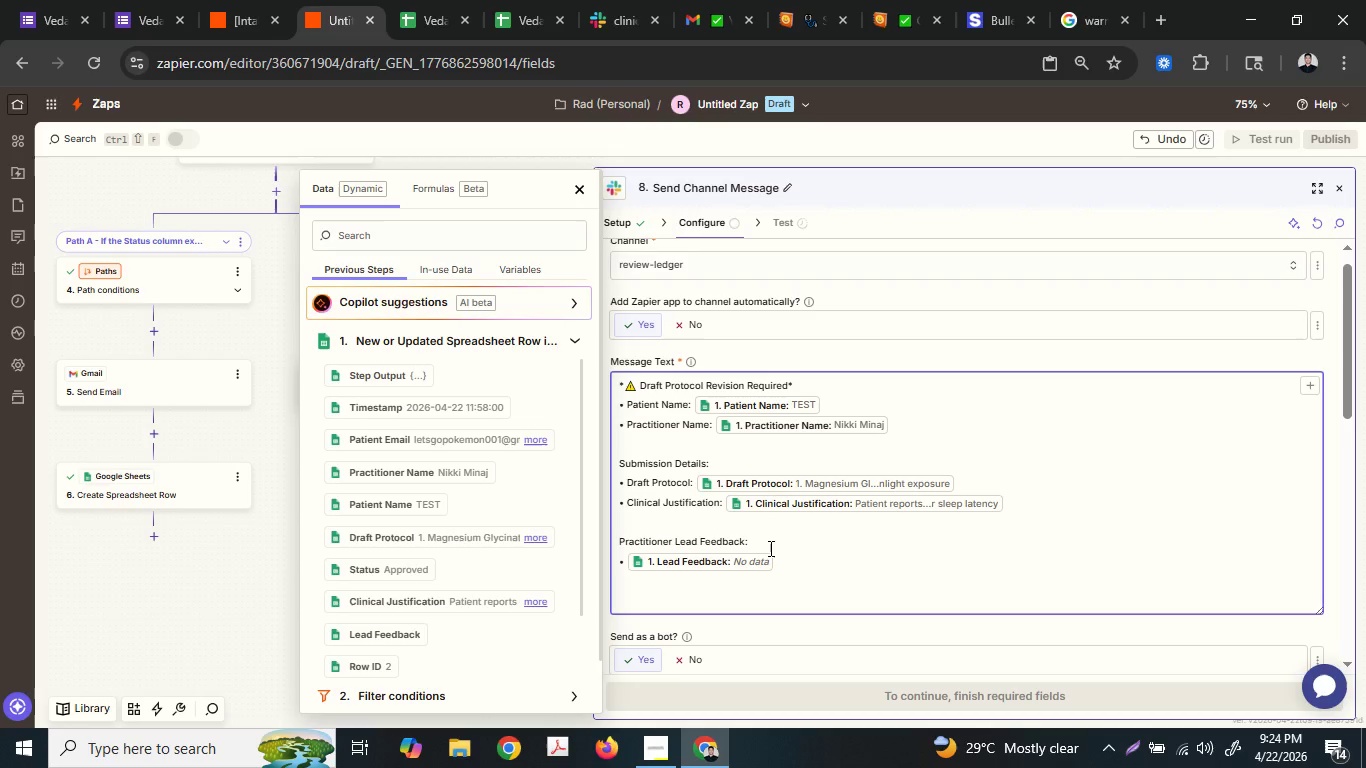 
type(Next )
 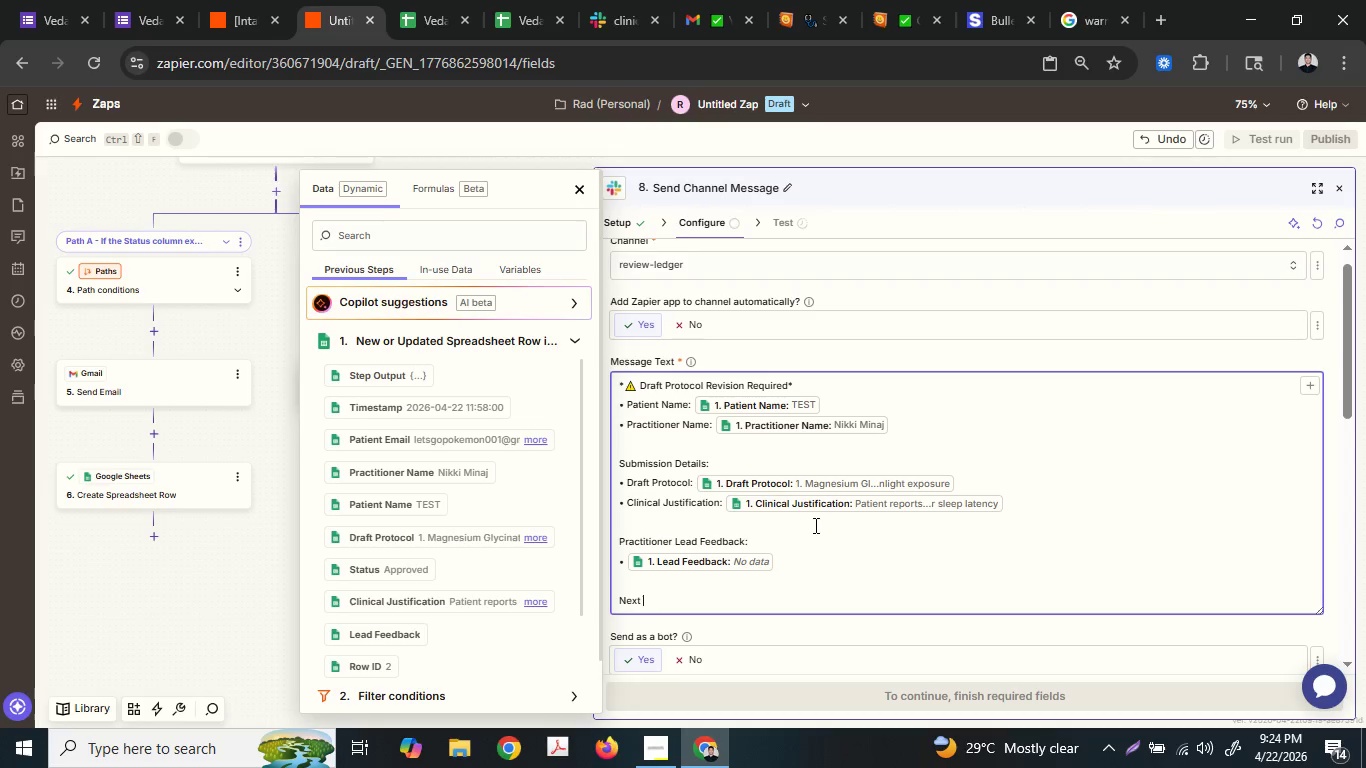 
type(STe)
key(Backspace)
key(Backspace)
type(teps:)
 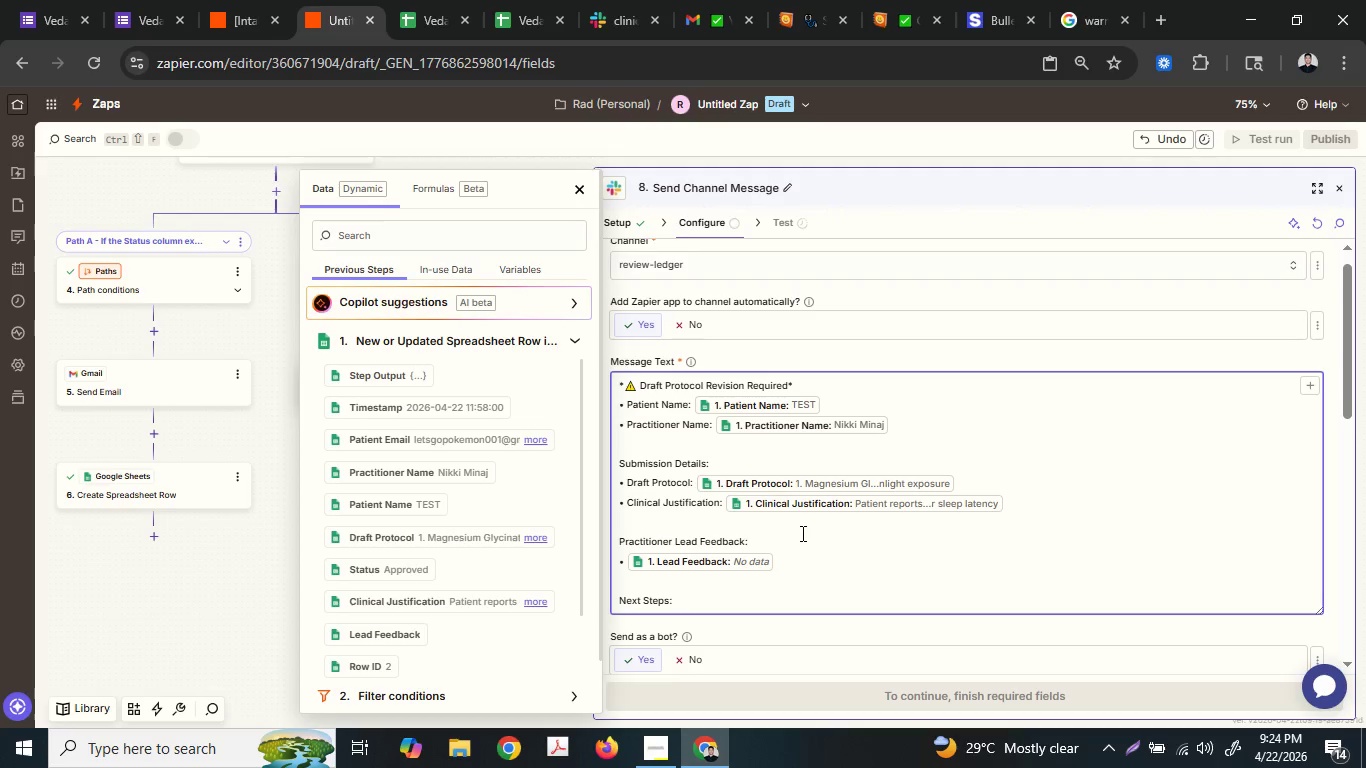 
key(Enter)
 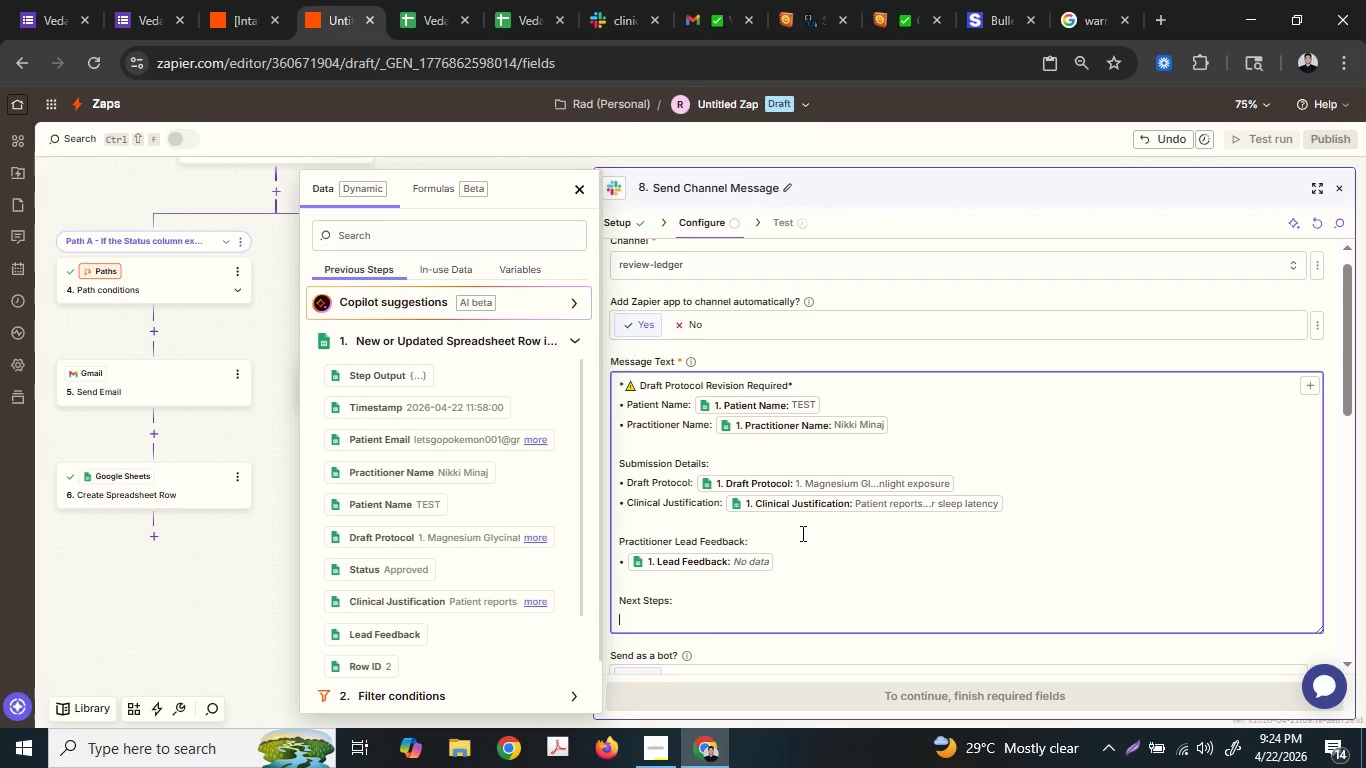 
key(Control+ControlLeft)
 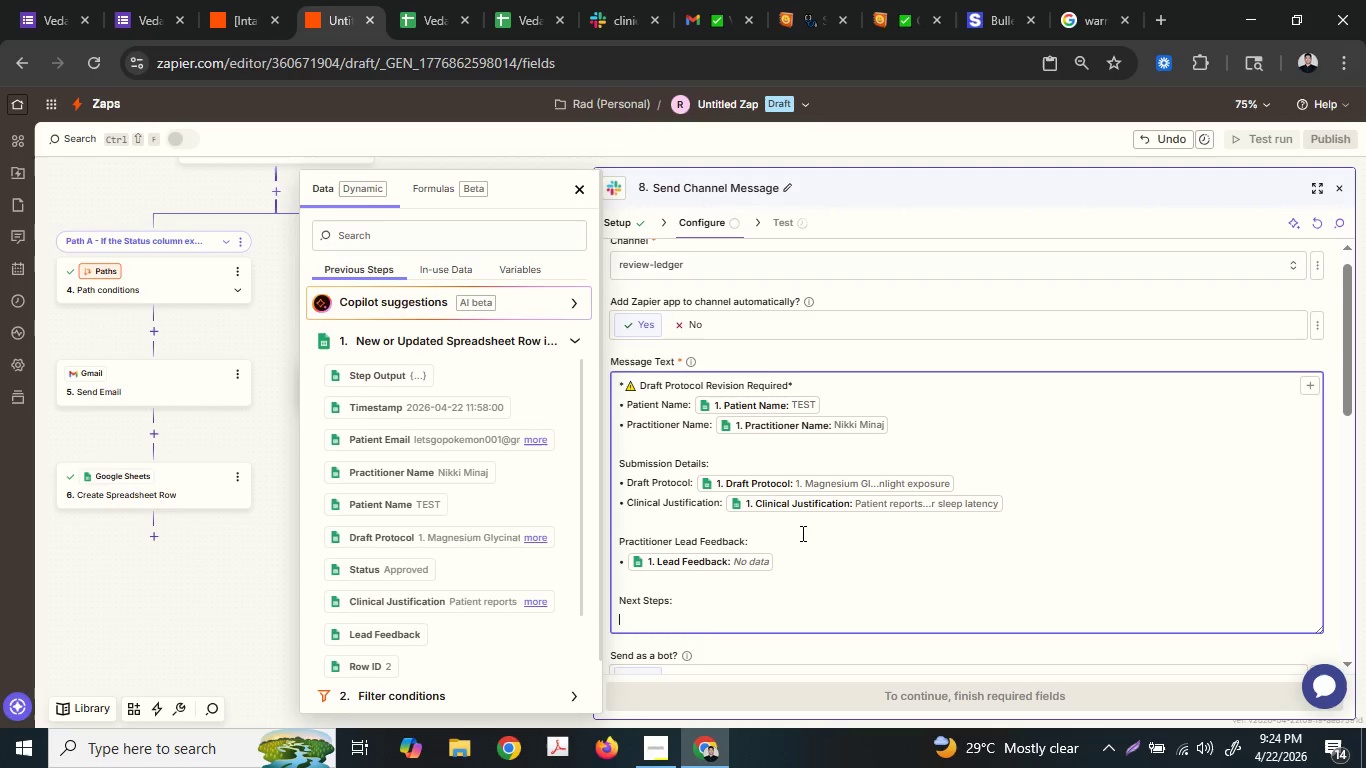 
key(Control+V)
 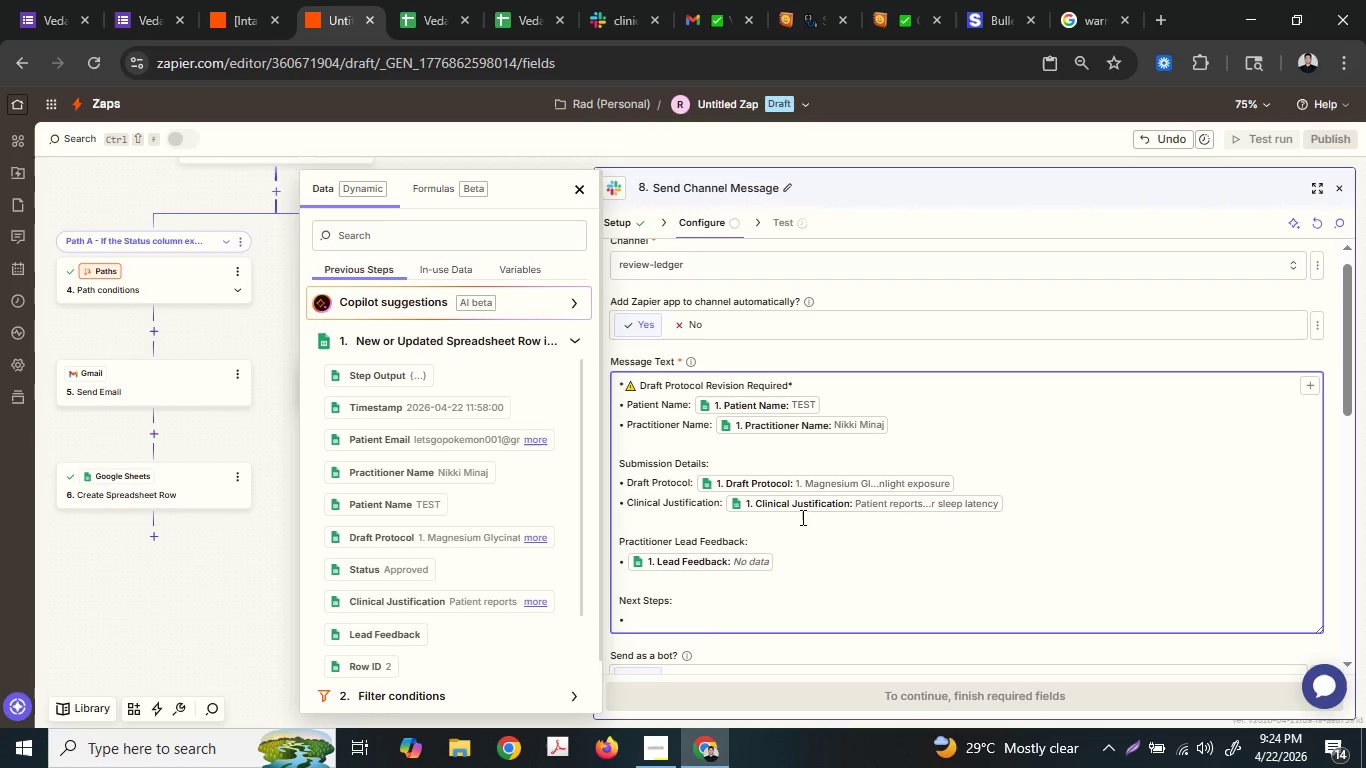 
key(Space)
 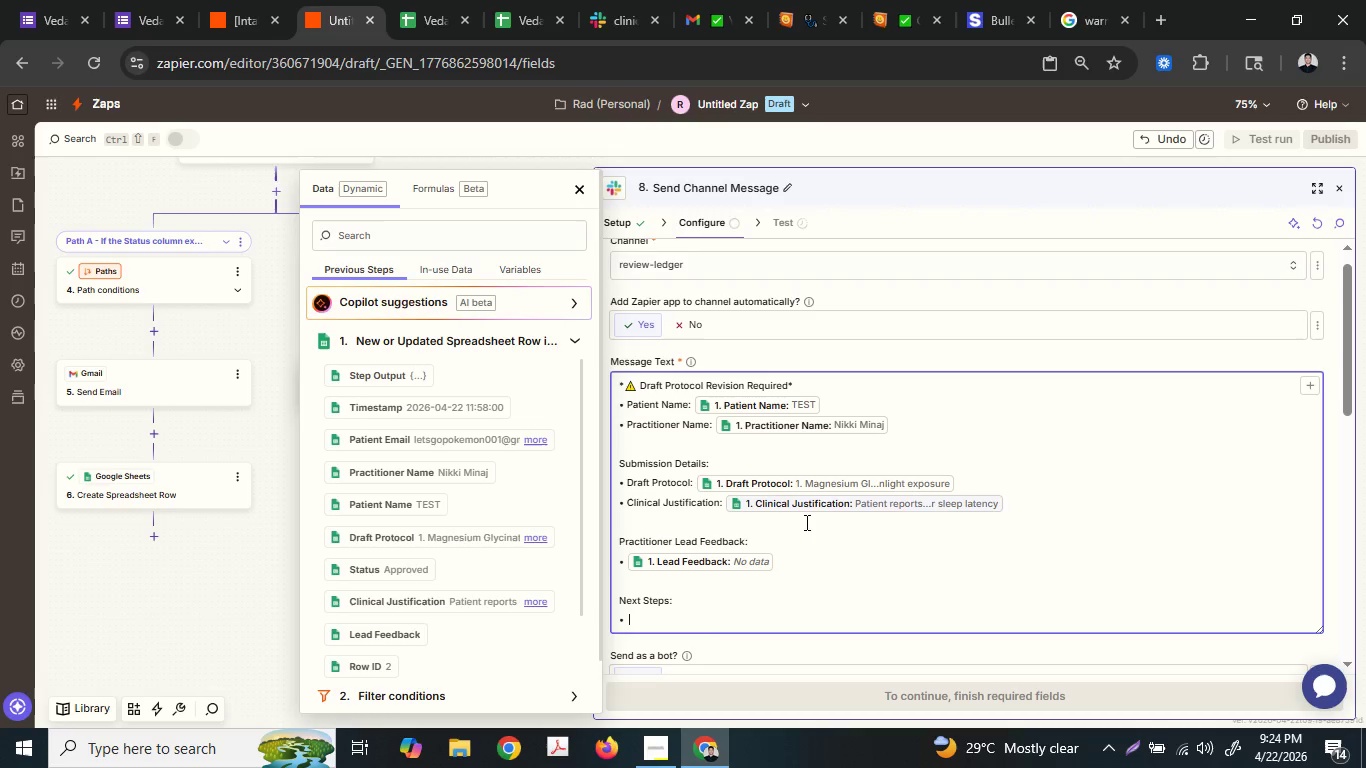 
key(Shift+ShiftLeft)
 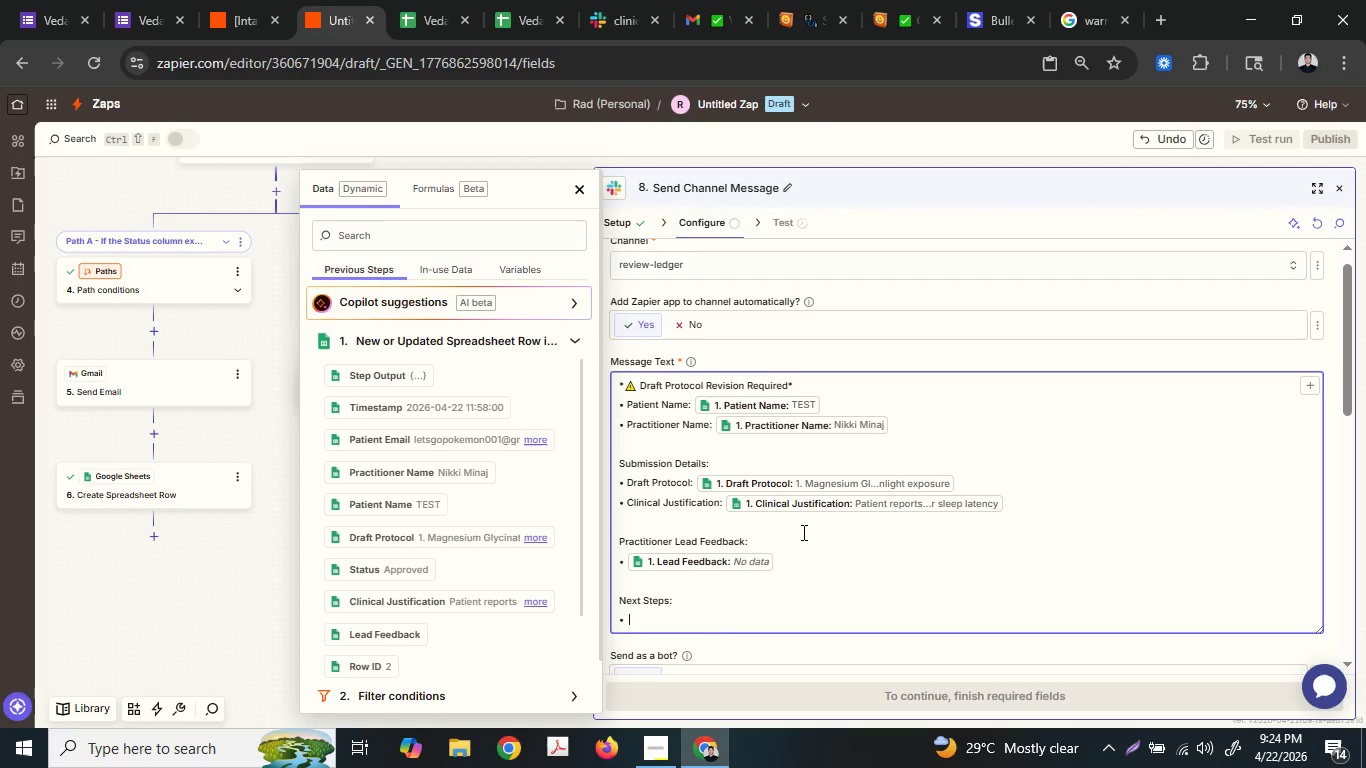 
type(Please adjust )
 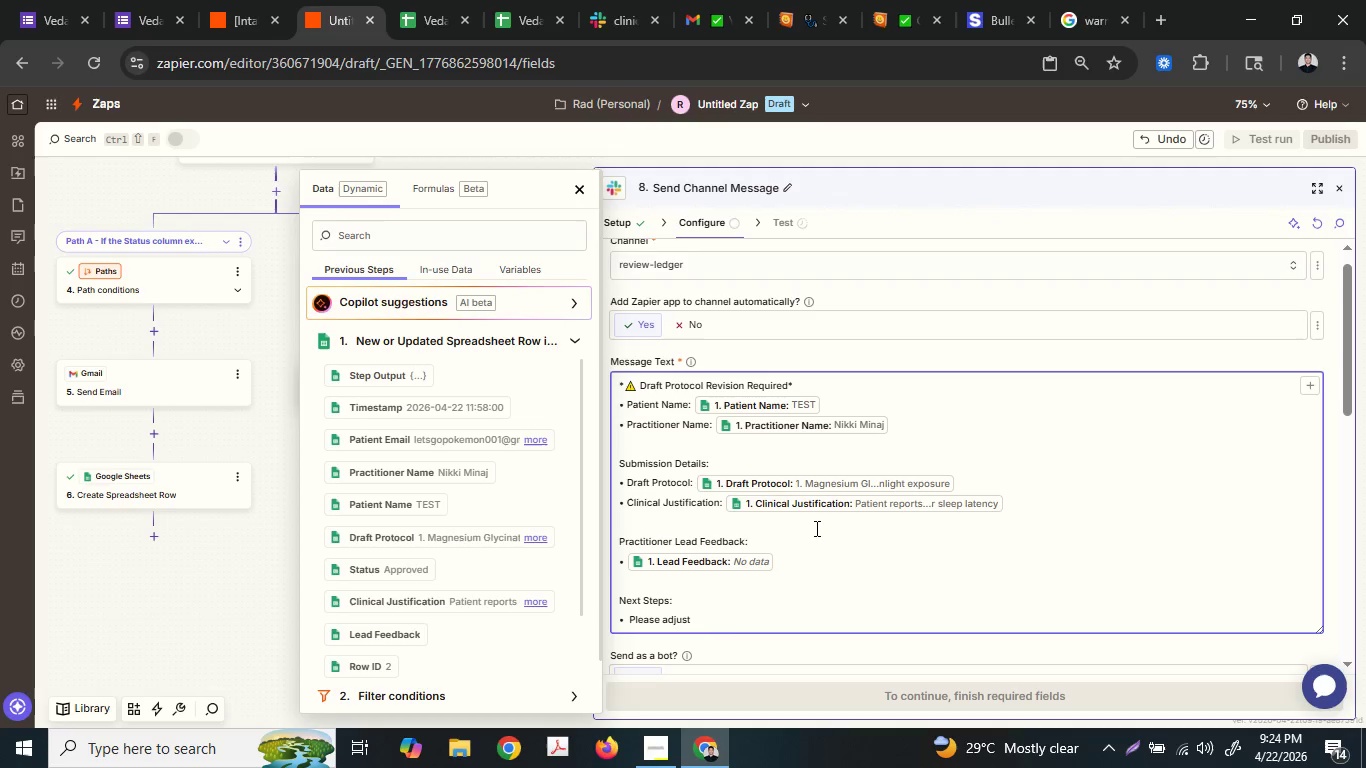 
type(the dra)
 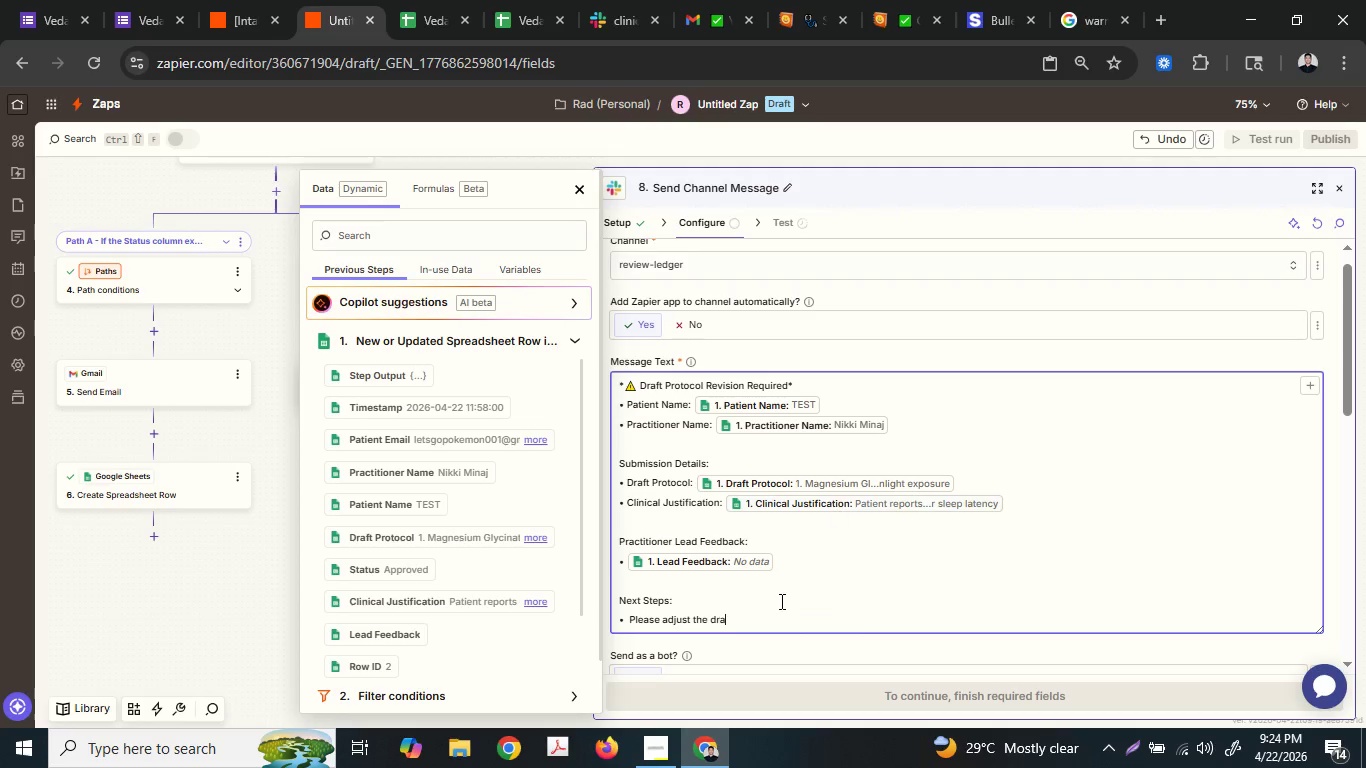 
type(ft proto)
 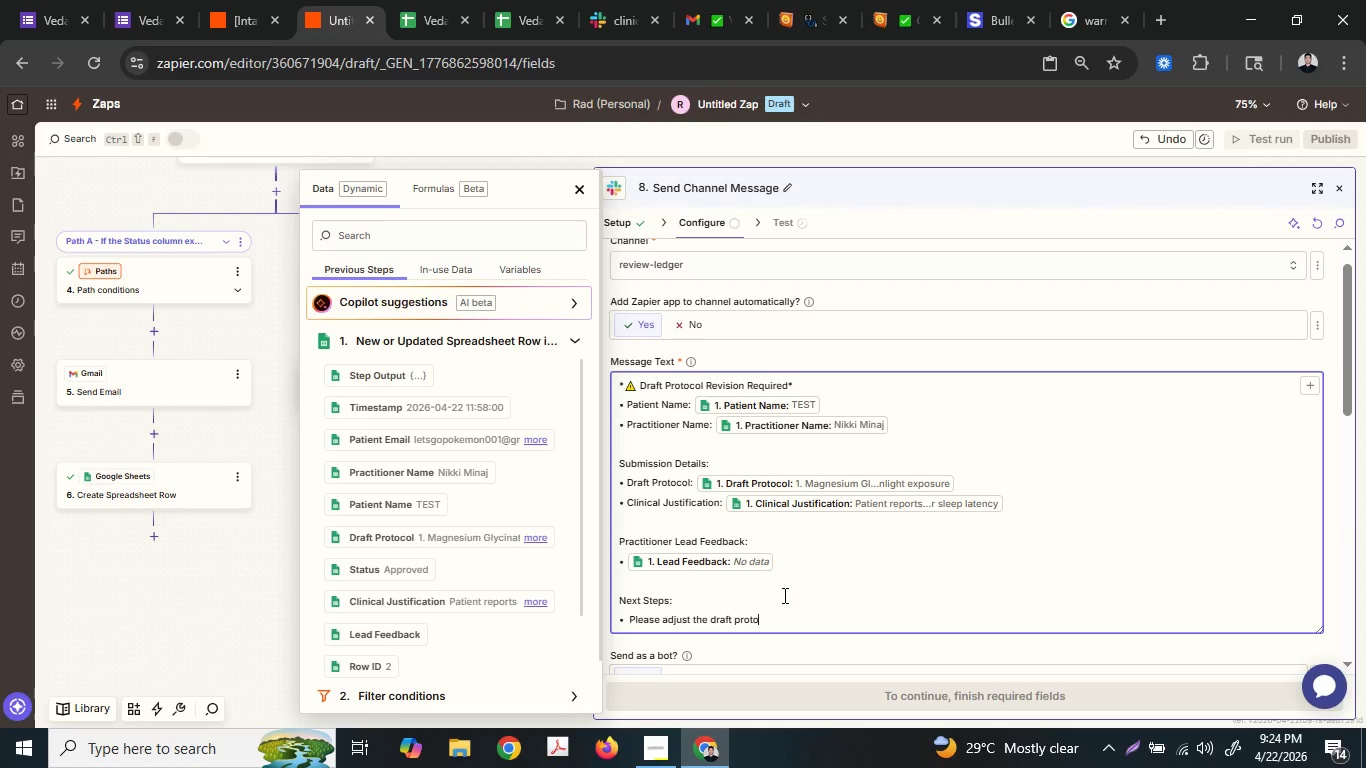 
type(col based on the lead)
 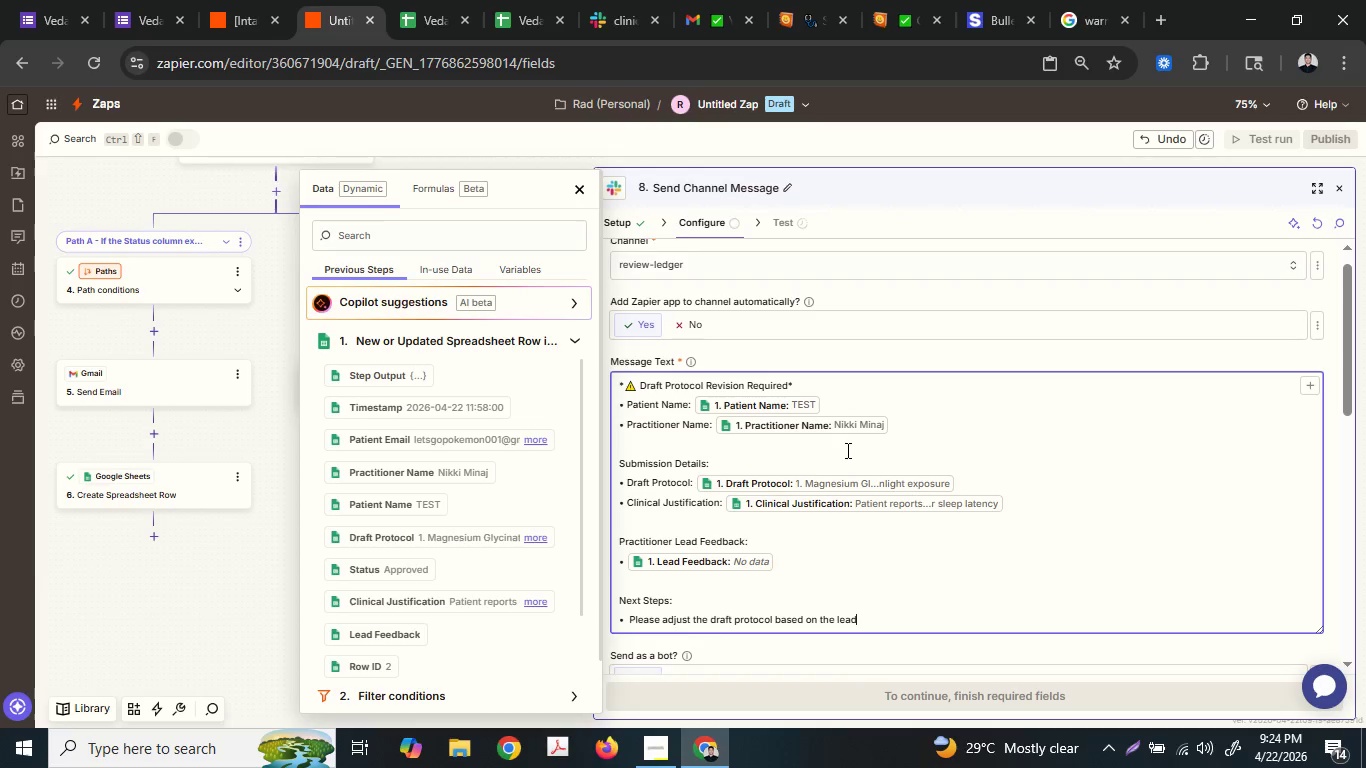 
type( )
key(Backspace)
key(Backspace)
key(Backspace)
key(Backspace)
key(Backspace)
type([pra)
key(Backspace)
key(Backspace)
key(Backspace)
key(Backspace)
key(Backspace)
type(p)
key(Backspace)
type( pr)
 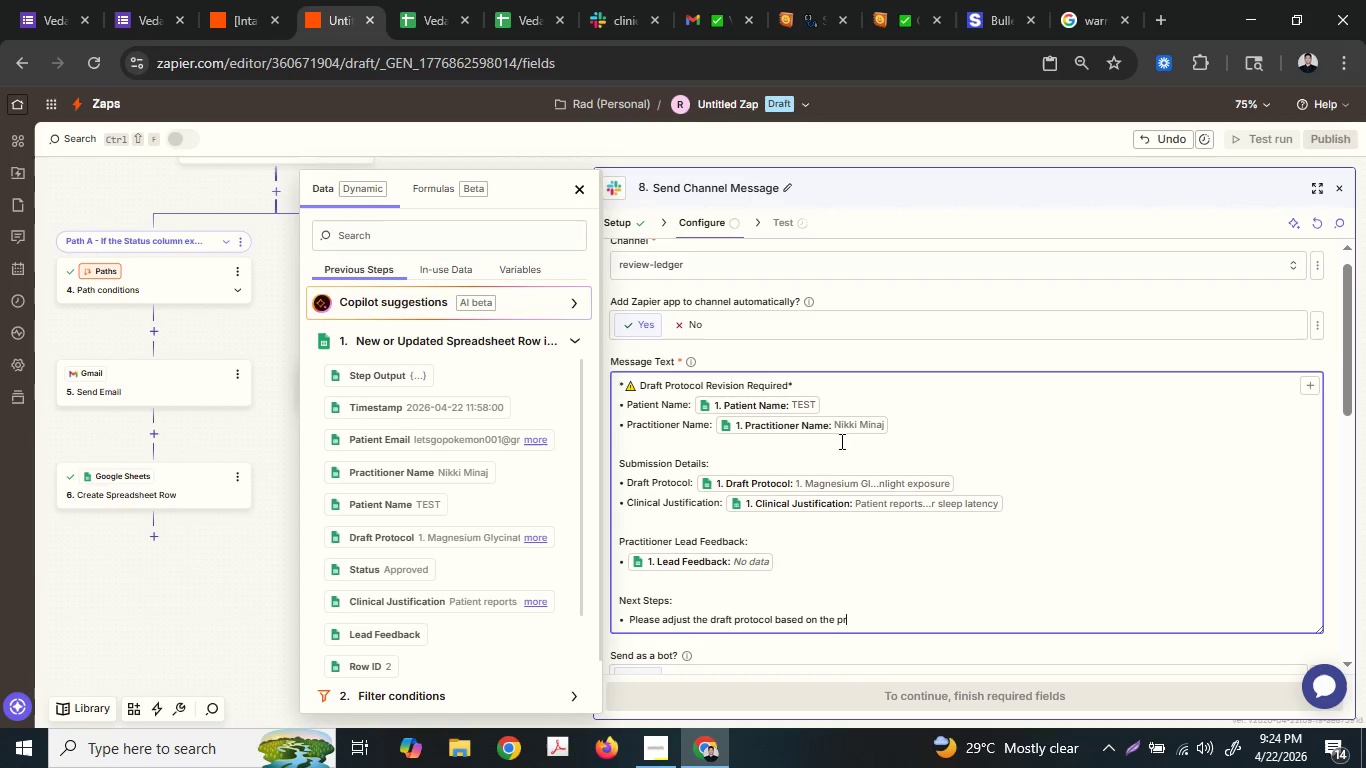 
type(act)
 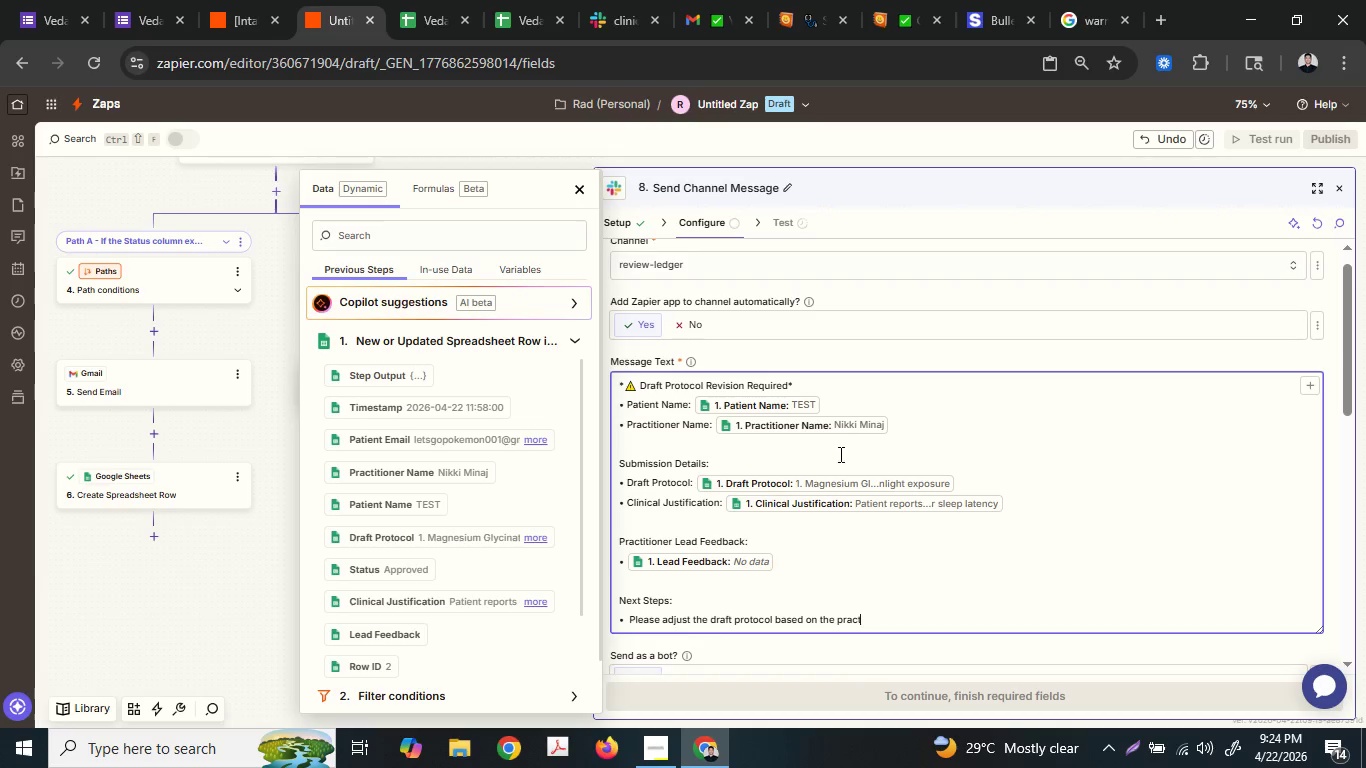 
key(ArrowUp)
 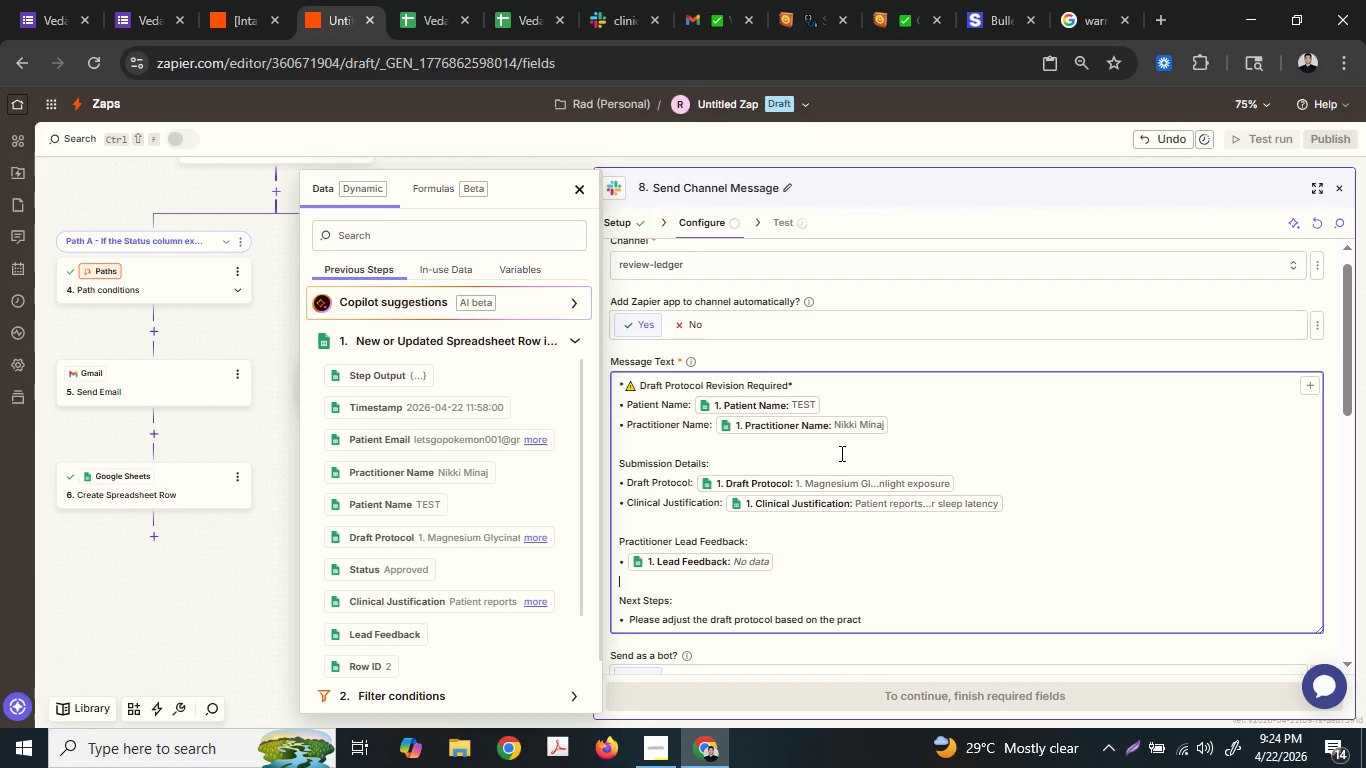 
key(ArrowUp)
 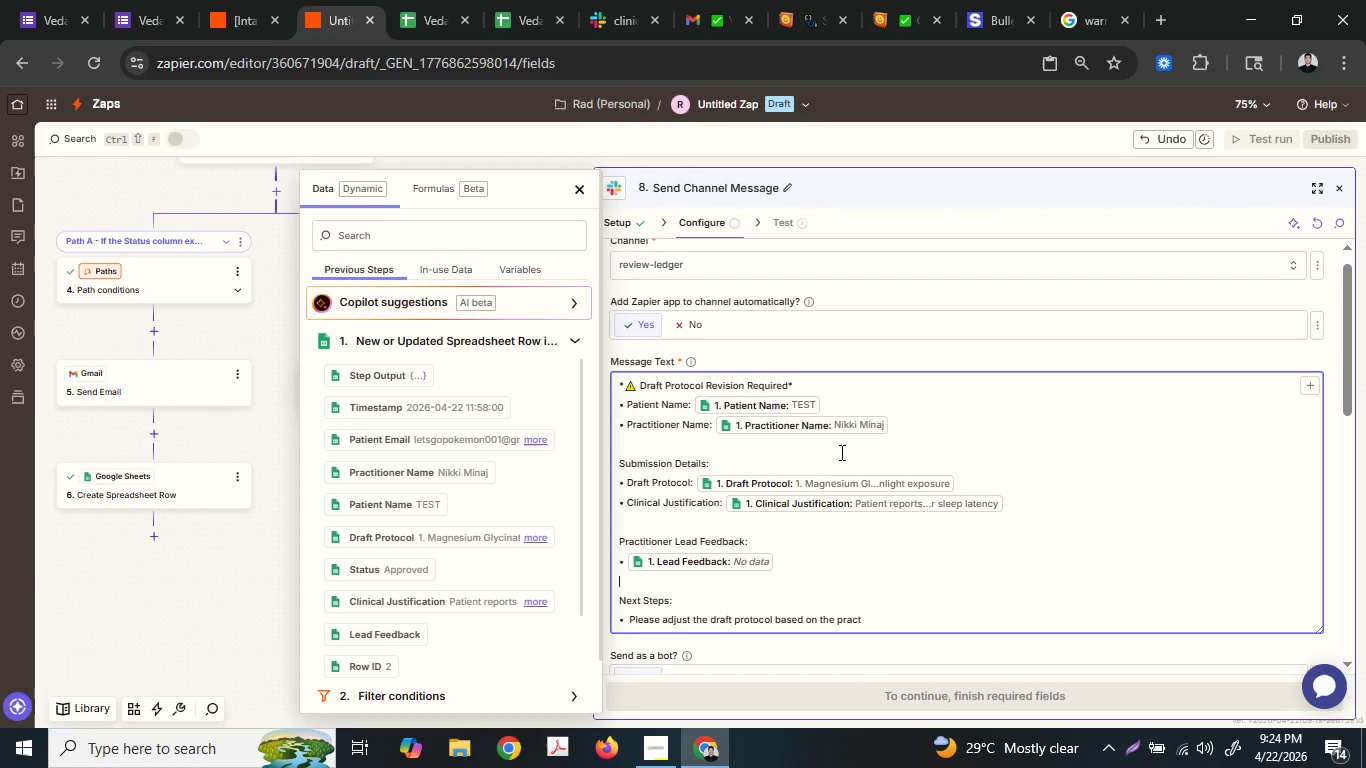 
key(ArrowUp)
 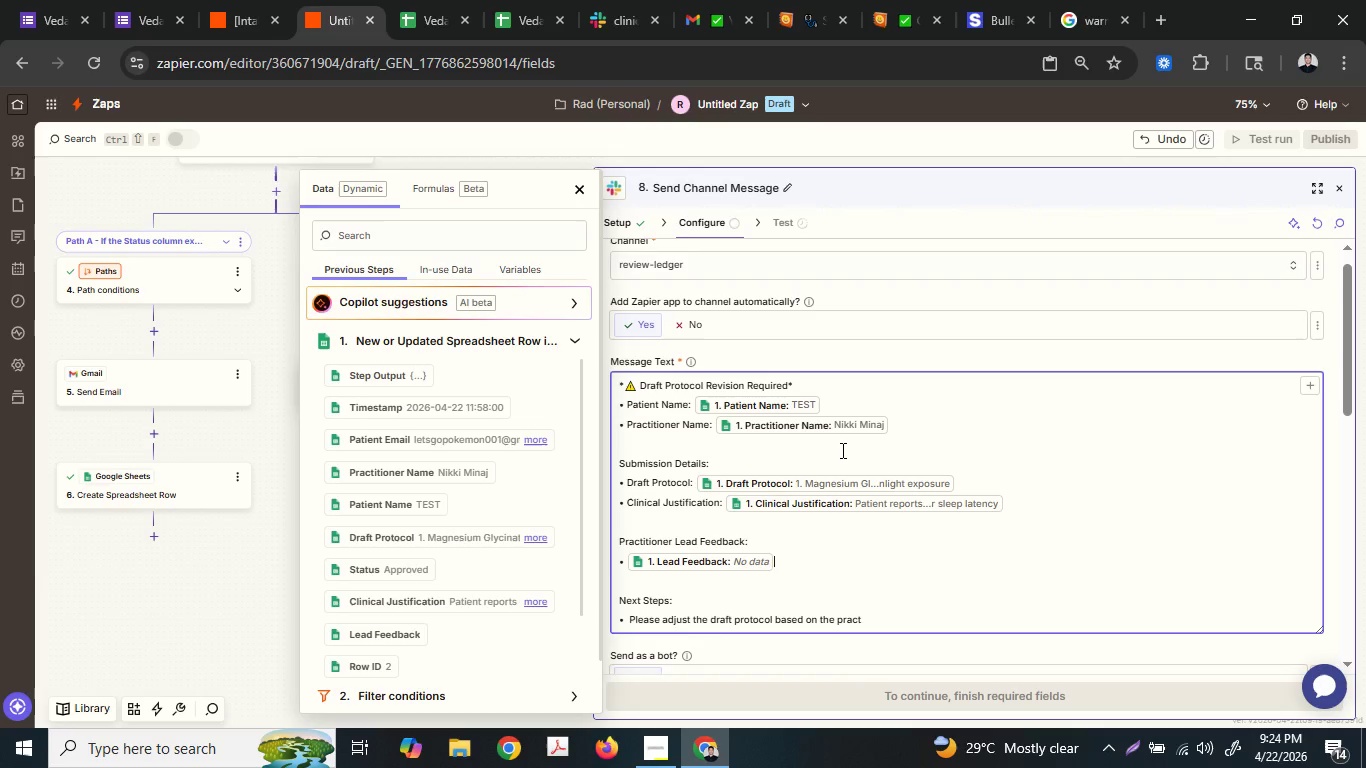 
key(ArrowUp)
 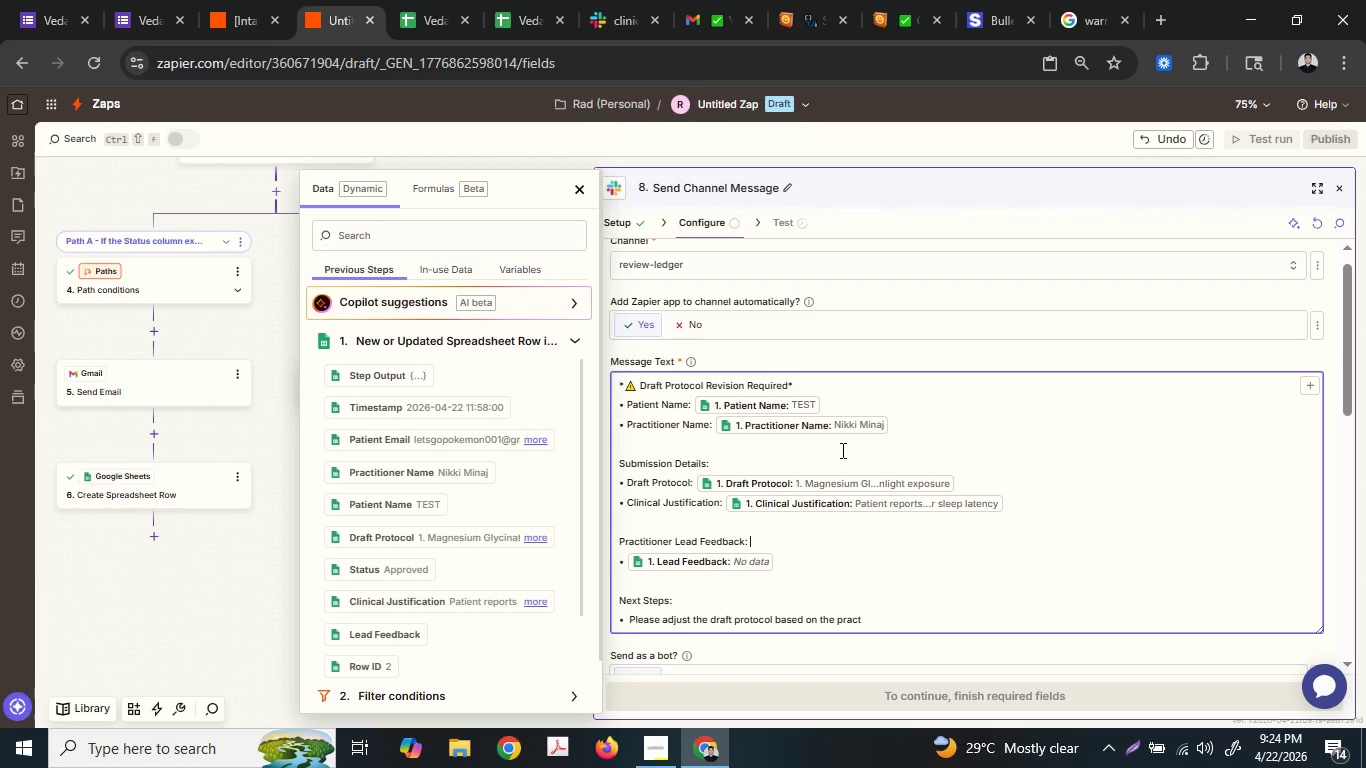 
key(ArrowUp)
 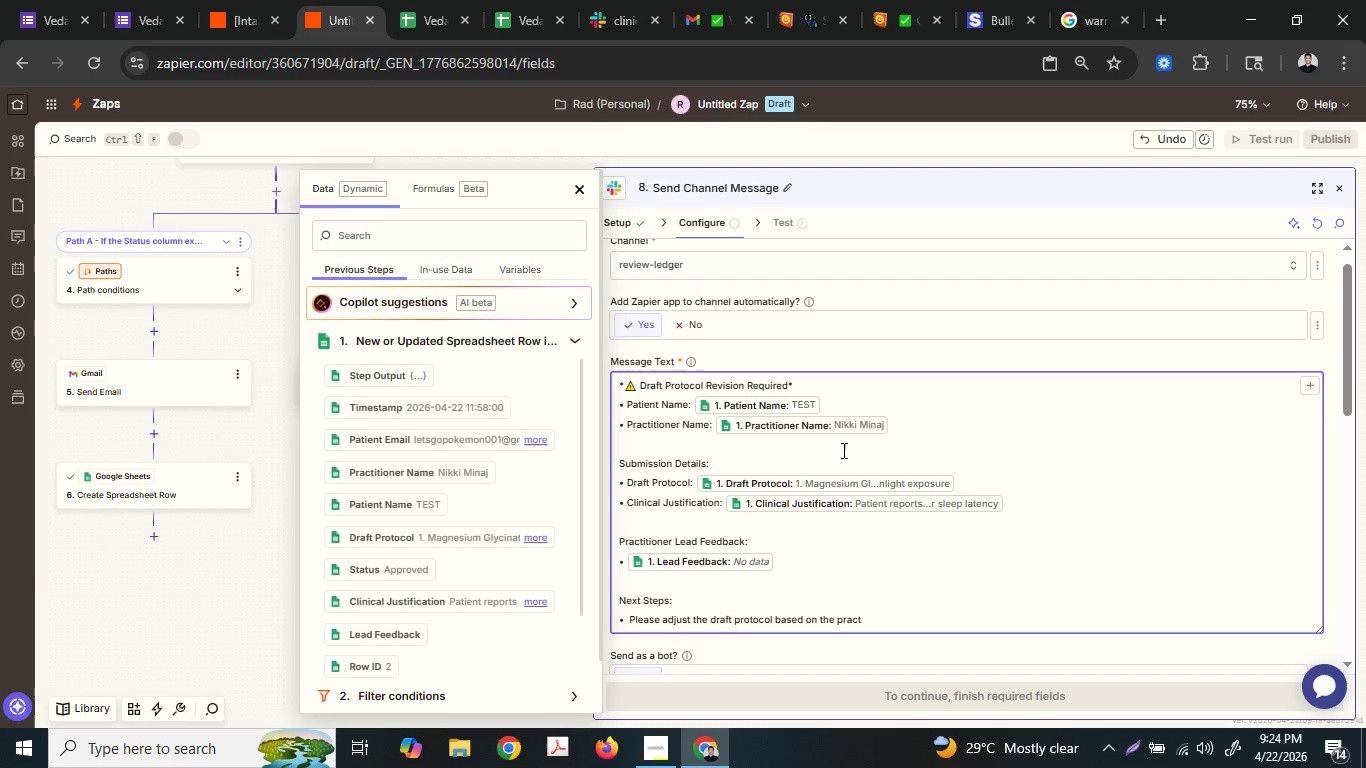 
key(ArrowDown)
 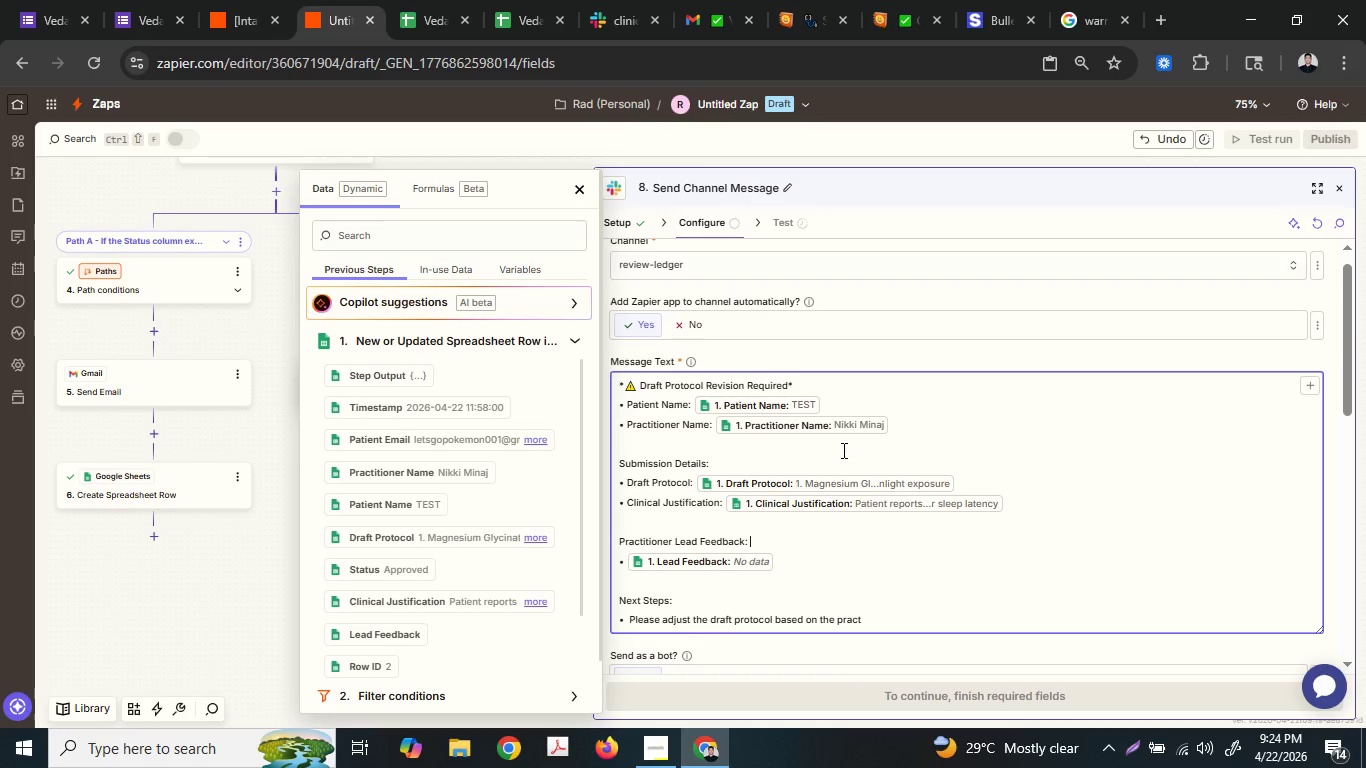 
hold_key(key=ArrowLeft, duration=0.84)
 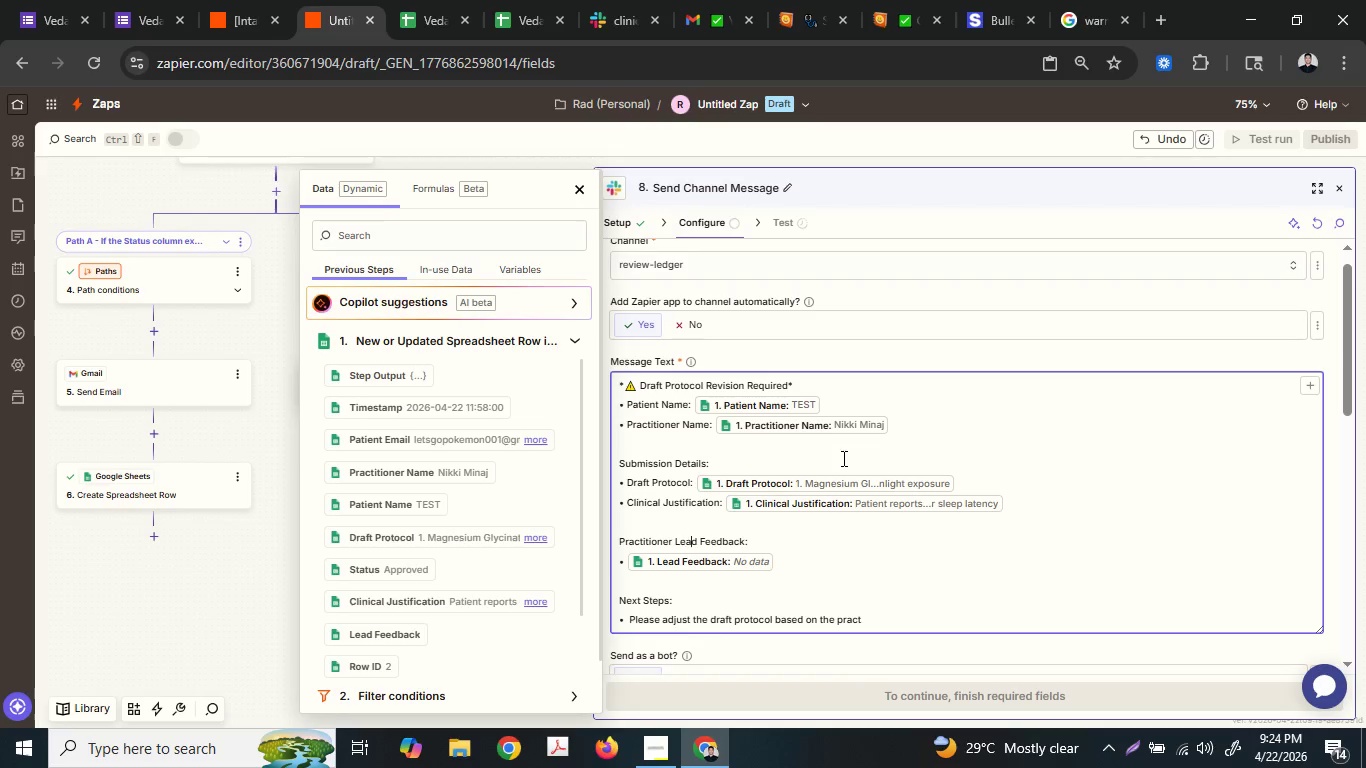 
key(ArrowRight)
 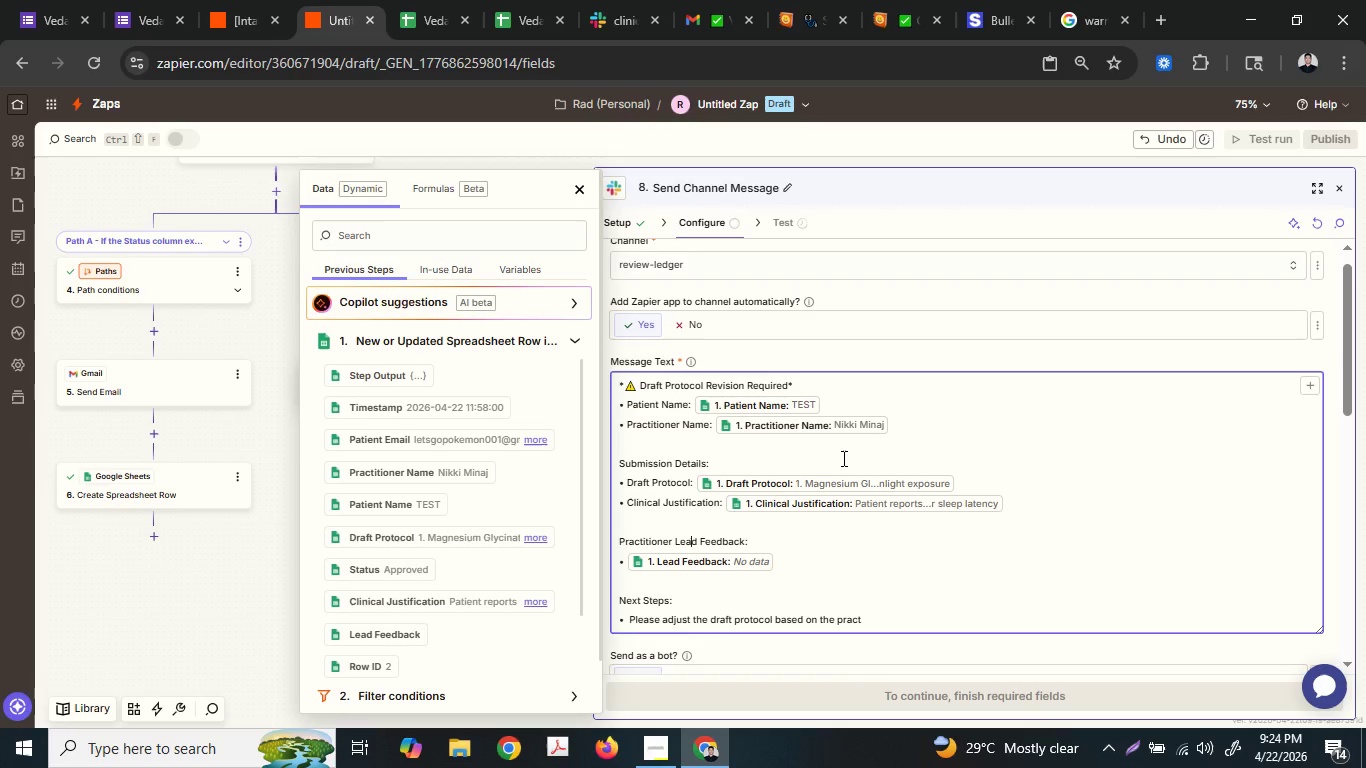 
key(ArrowRight)
 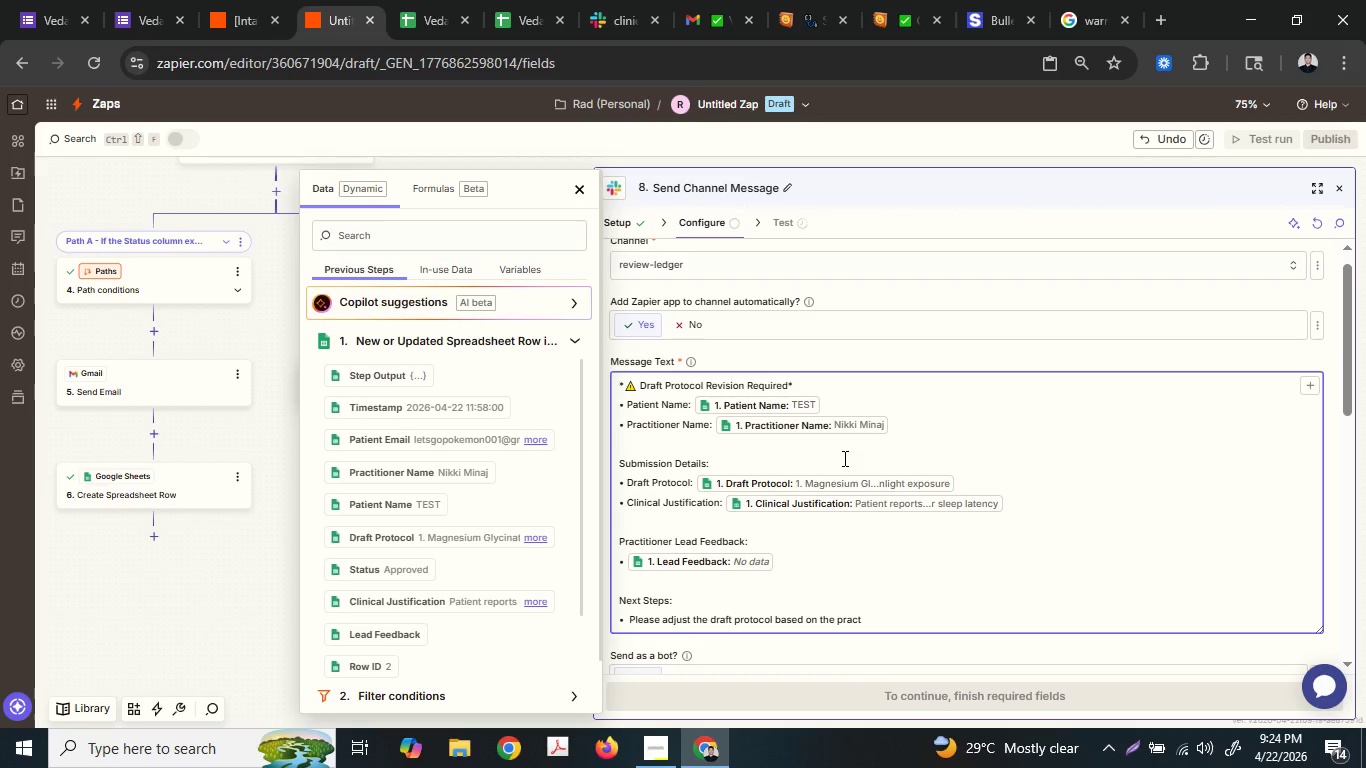 
type('st)
key(Backspace)
type(itioner l)
 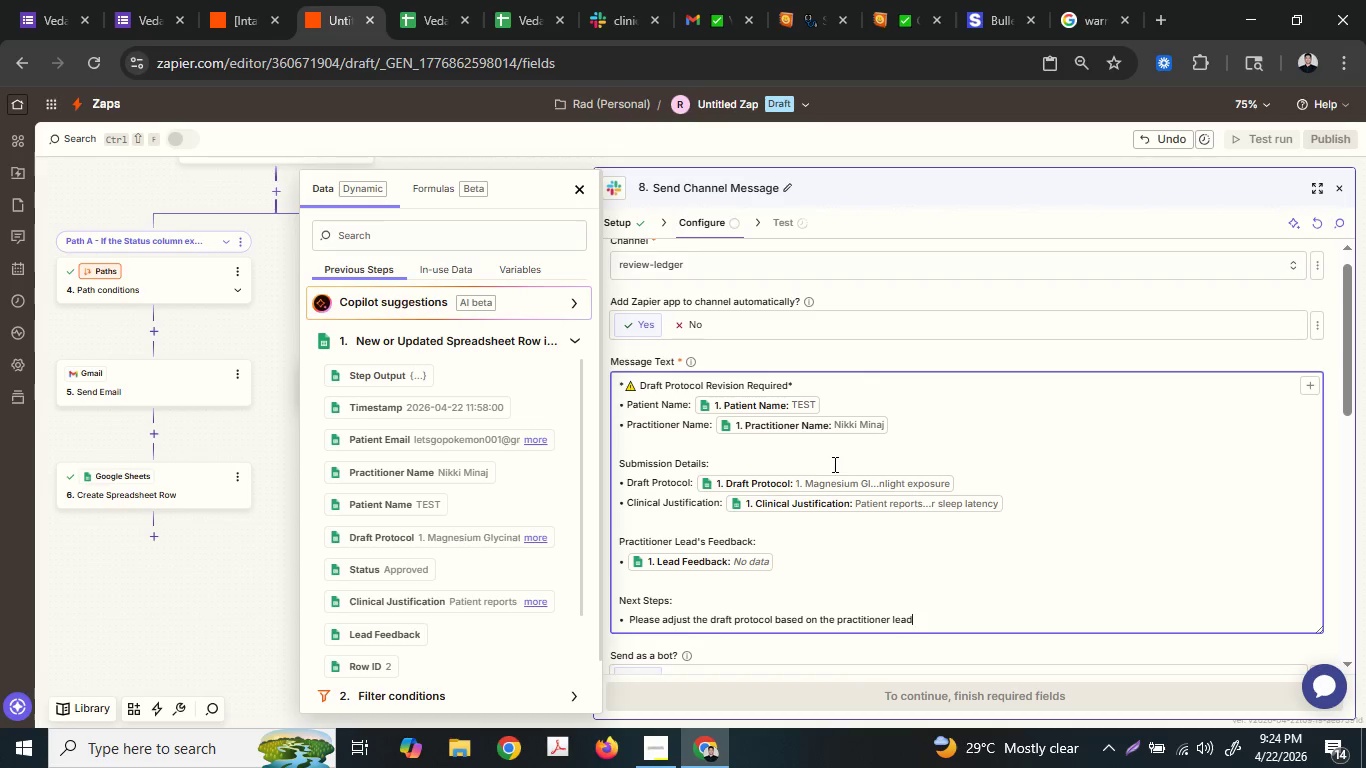 
hold_key(key=ArrowDown, duration=0.81)
 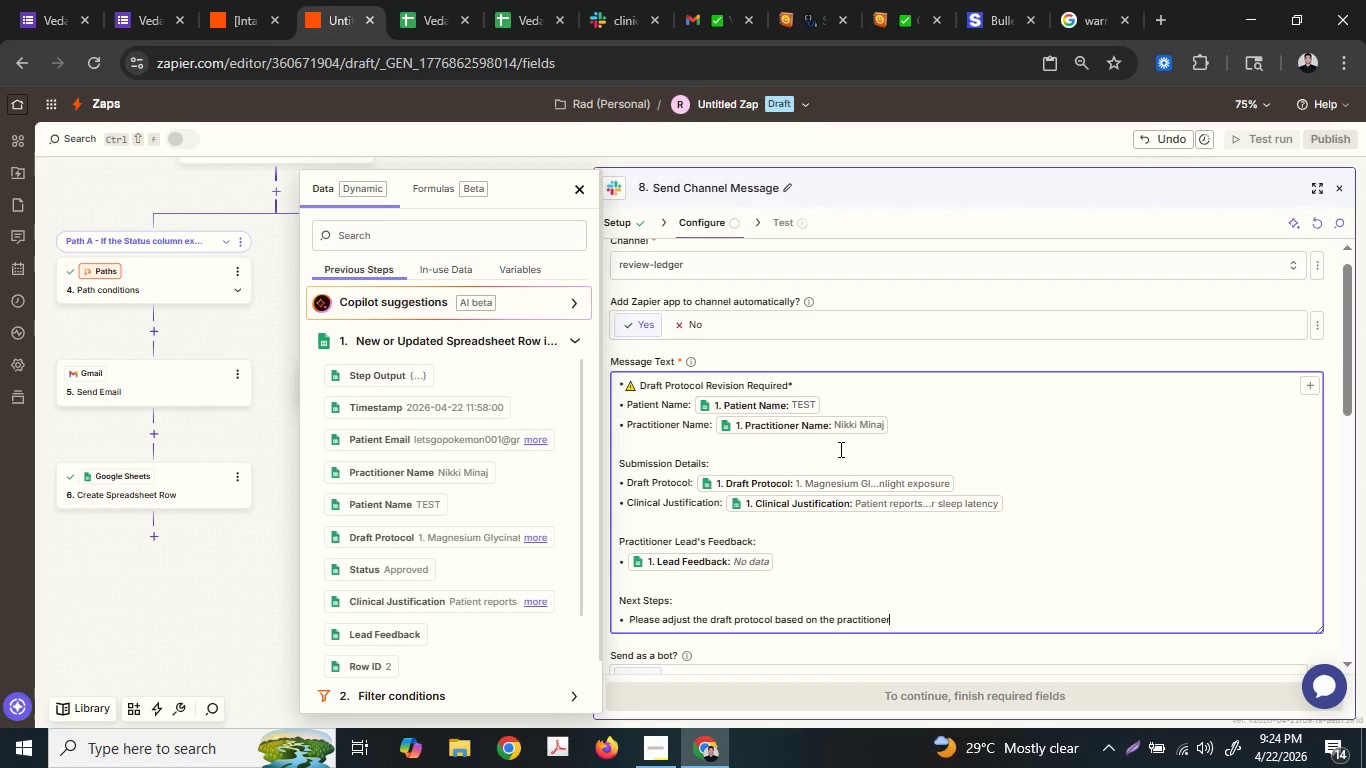 
type(ead)
key(Backspace)
type(P)
key(Backspace)
type( P)
 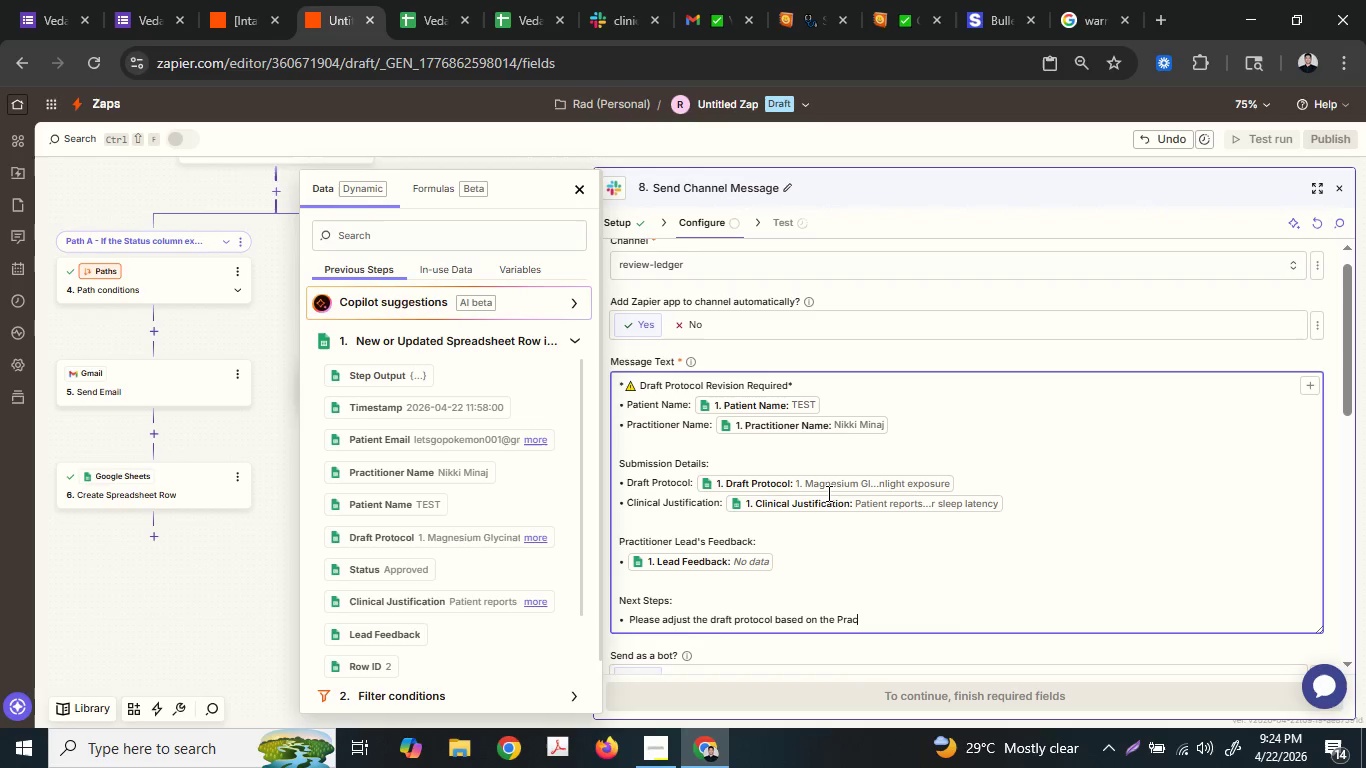 
 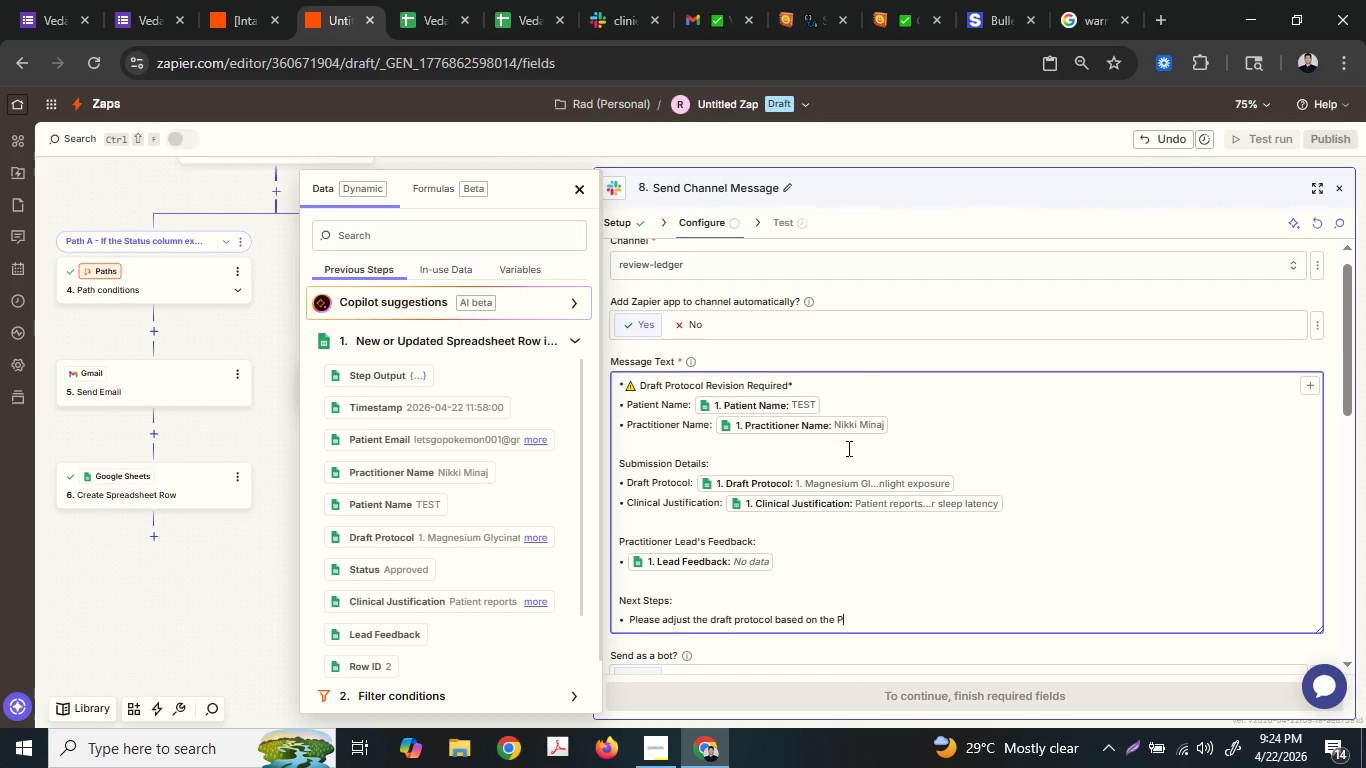 
type(ractitioner )
 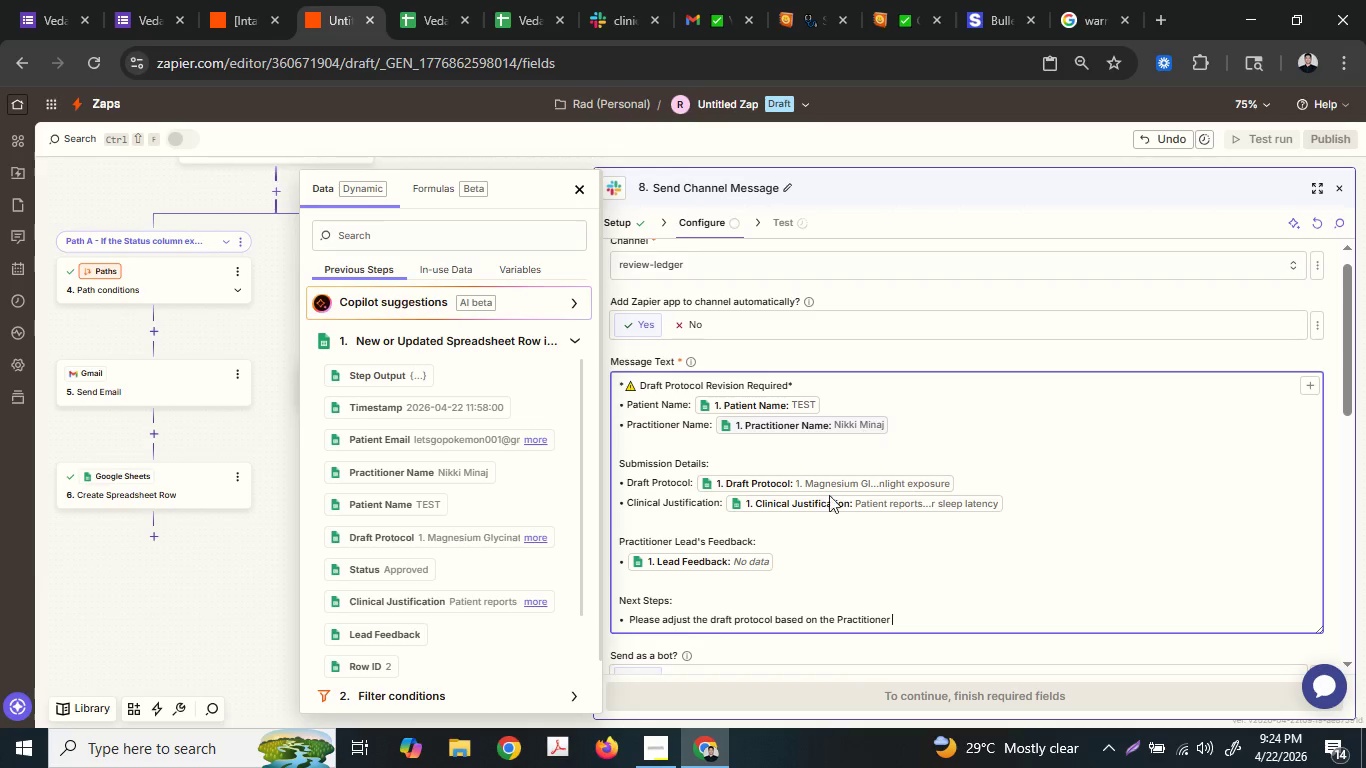 
type(Fe)
key(Backspace)
key(Backspace)
type(Lead\s)
key(Backspace)
key(Backspace)
type(;'s)
key(Backspace)
key(Backspace)
key(Backspace)
type('s )
 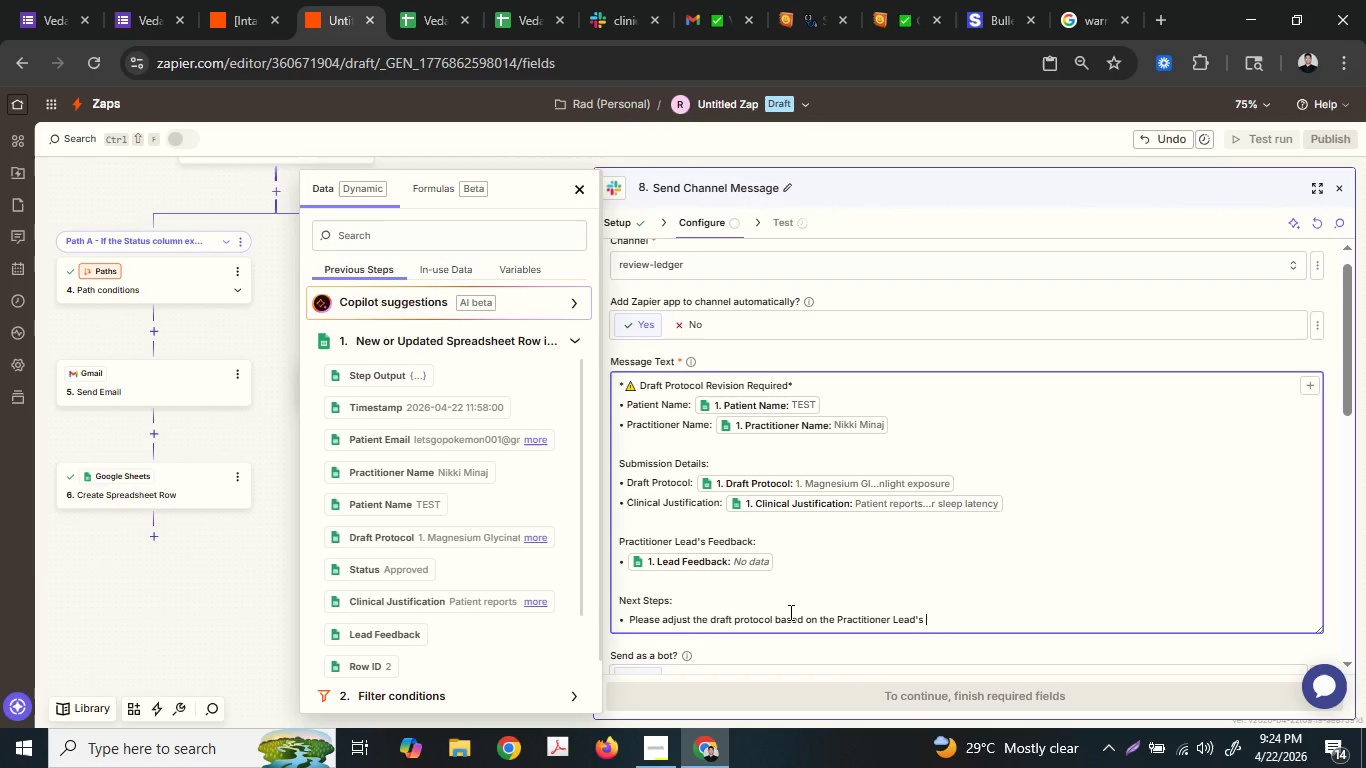 
type(fe)
key(Backspace)
key(Backspace)
type(F)
 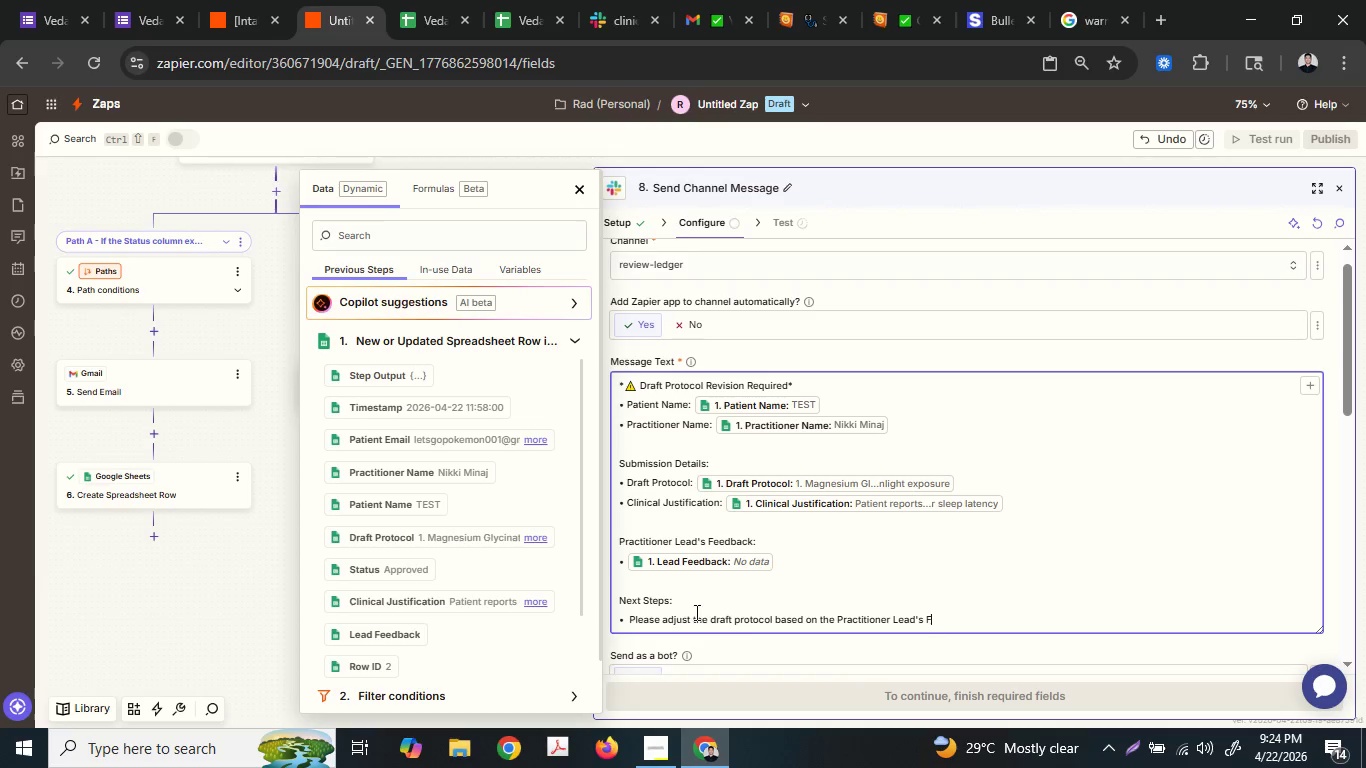 
type(eedback l)
 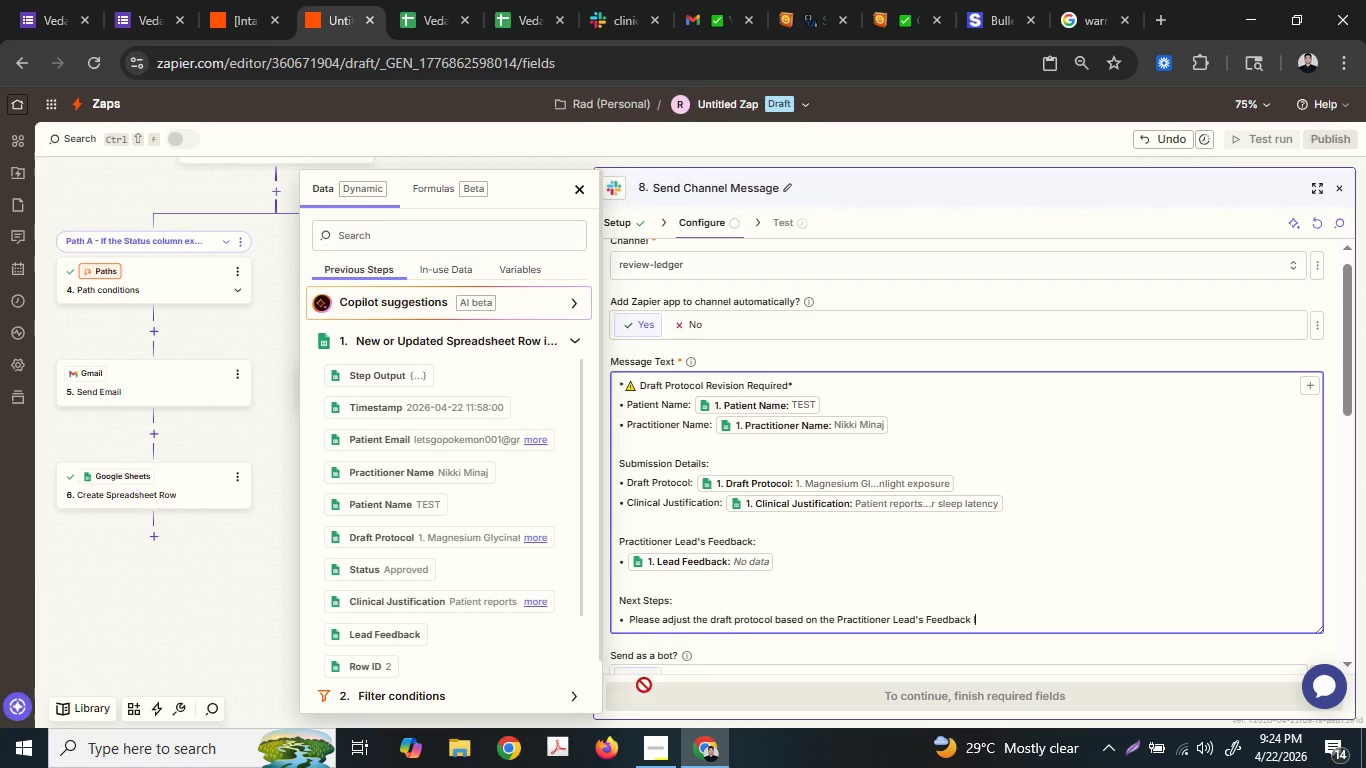 
type(ost)
key(Backspace)
key(Backspace)
key(Backspace)
type(isted)
 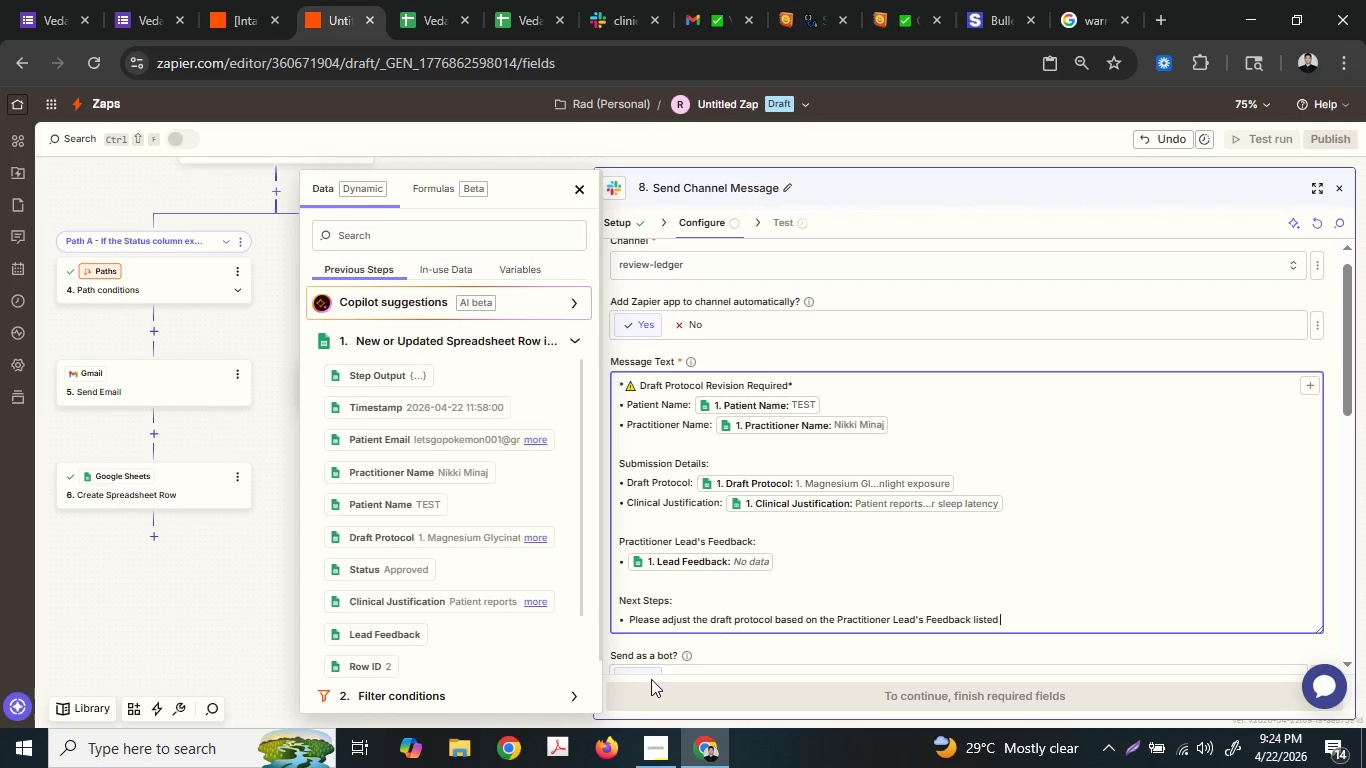 
type( above.)
 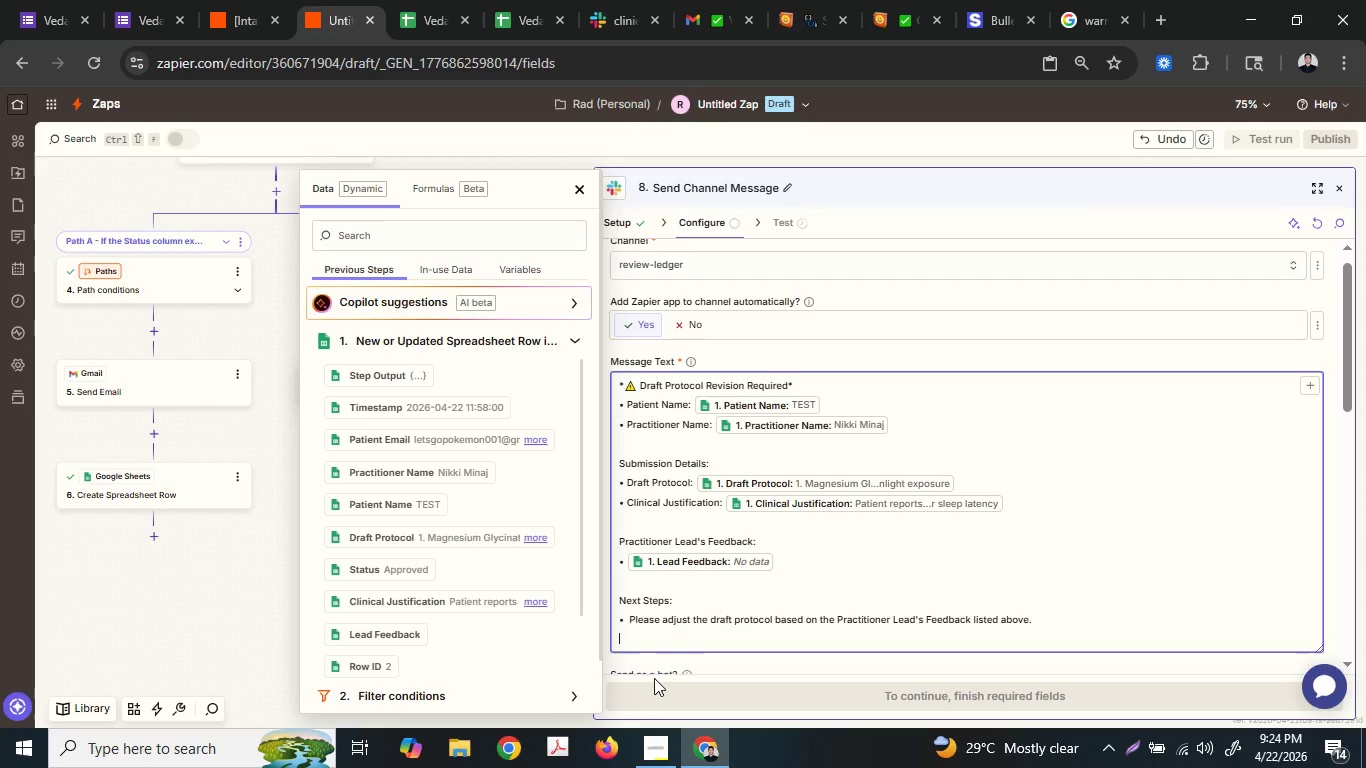 
key(Enter)
 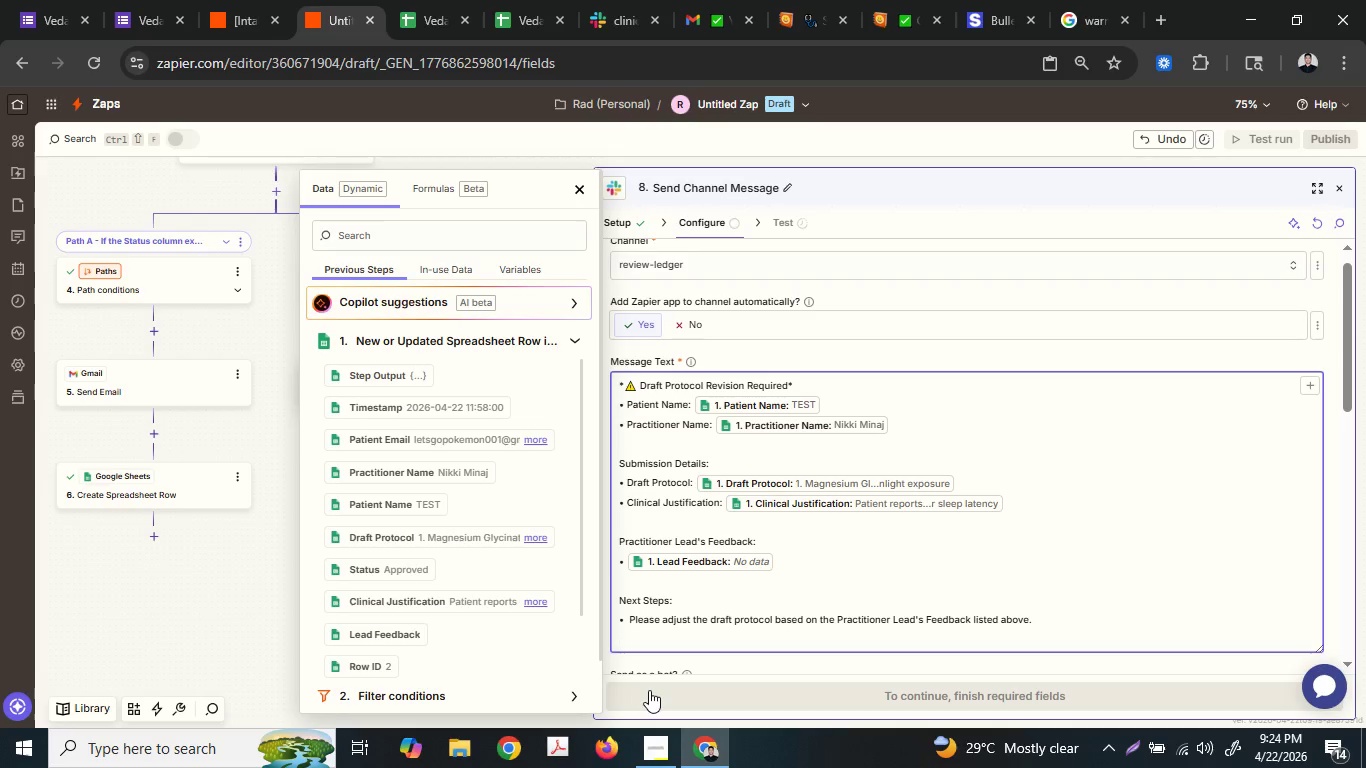 
key(Control+V)
 